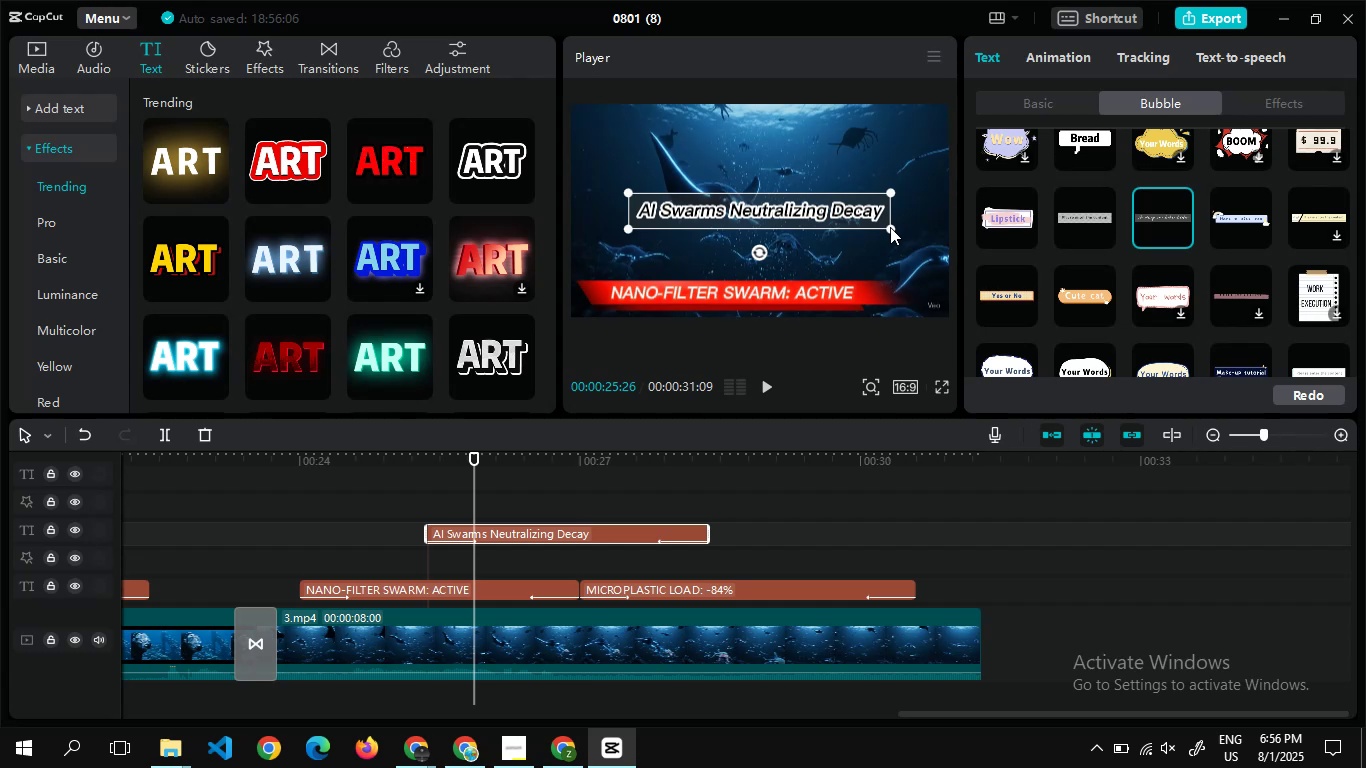 
key(Shift+ShiftLeft)
 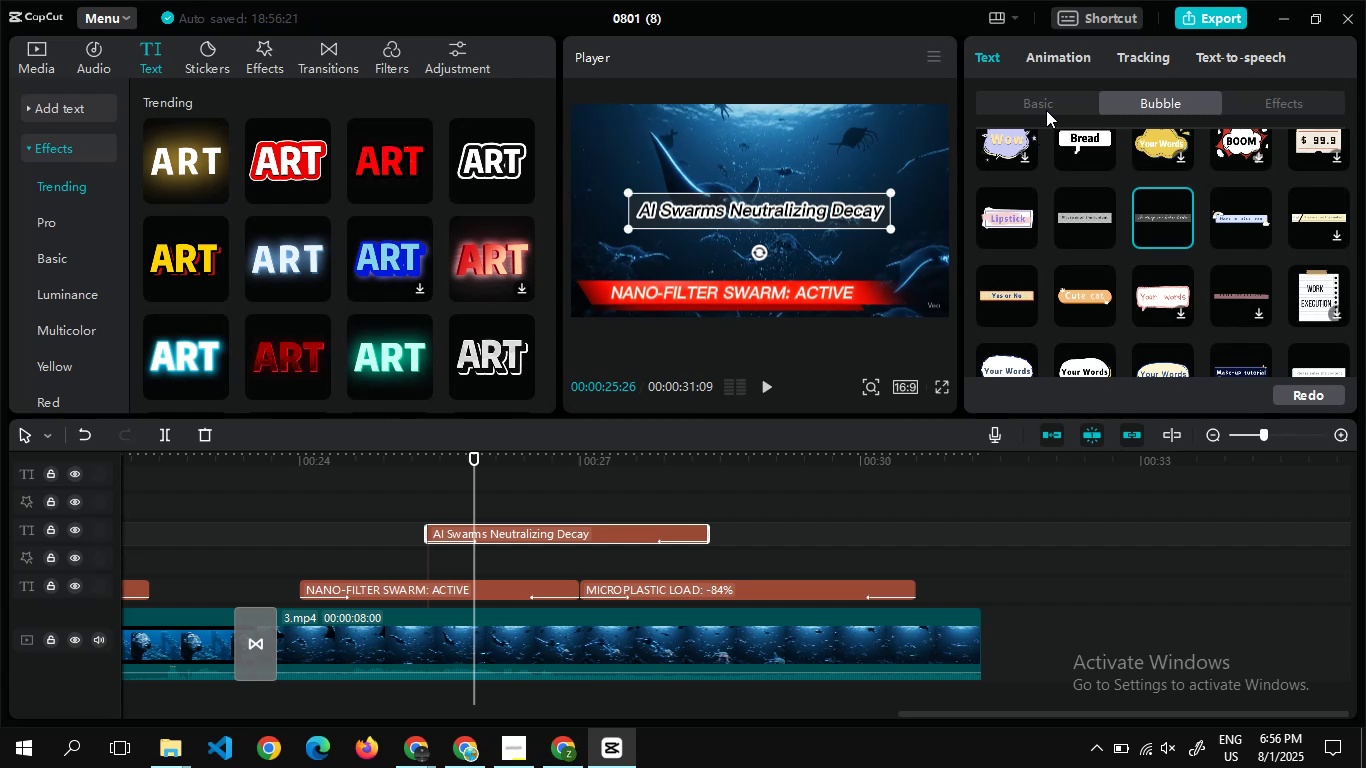 
wait(15.85)
 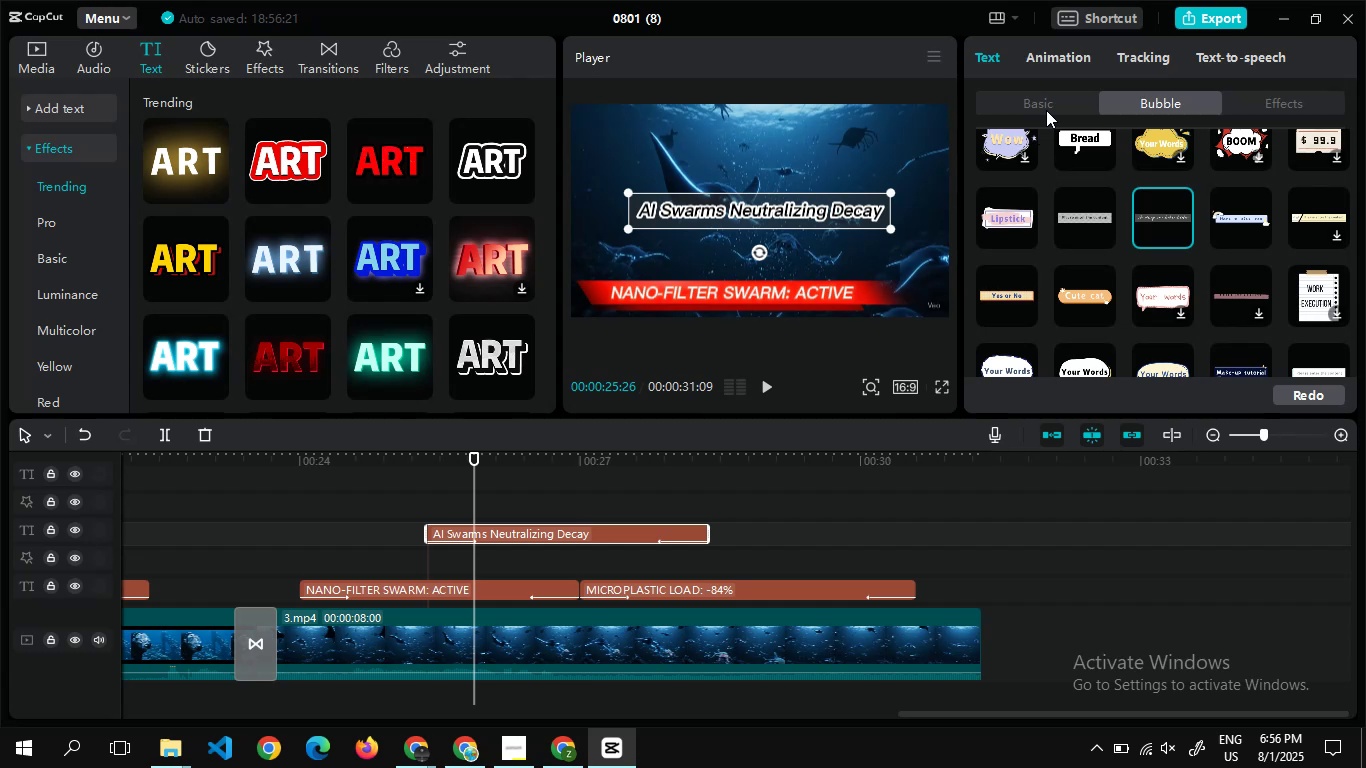 
left_click([1040, 54])
 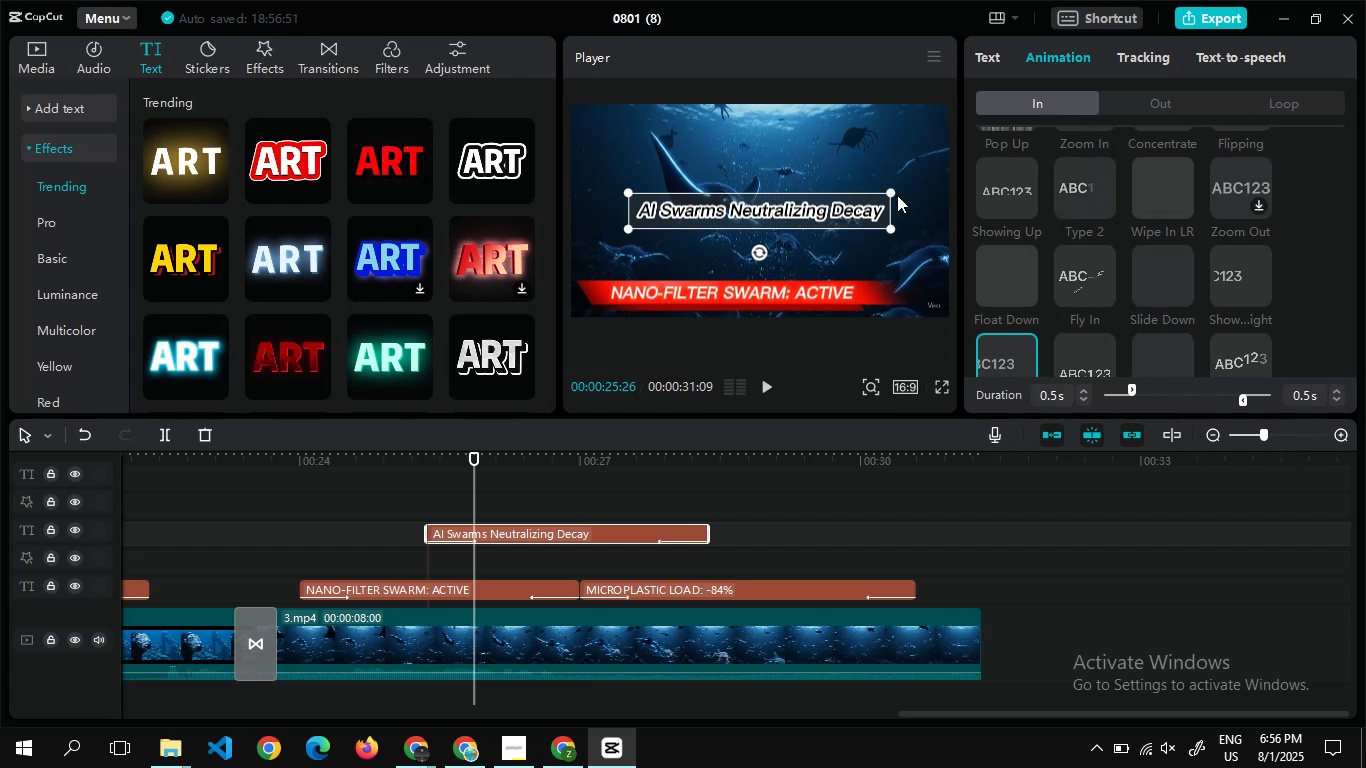 
wait(29.2)
 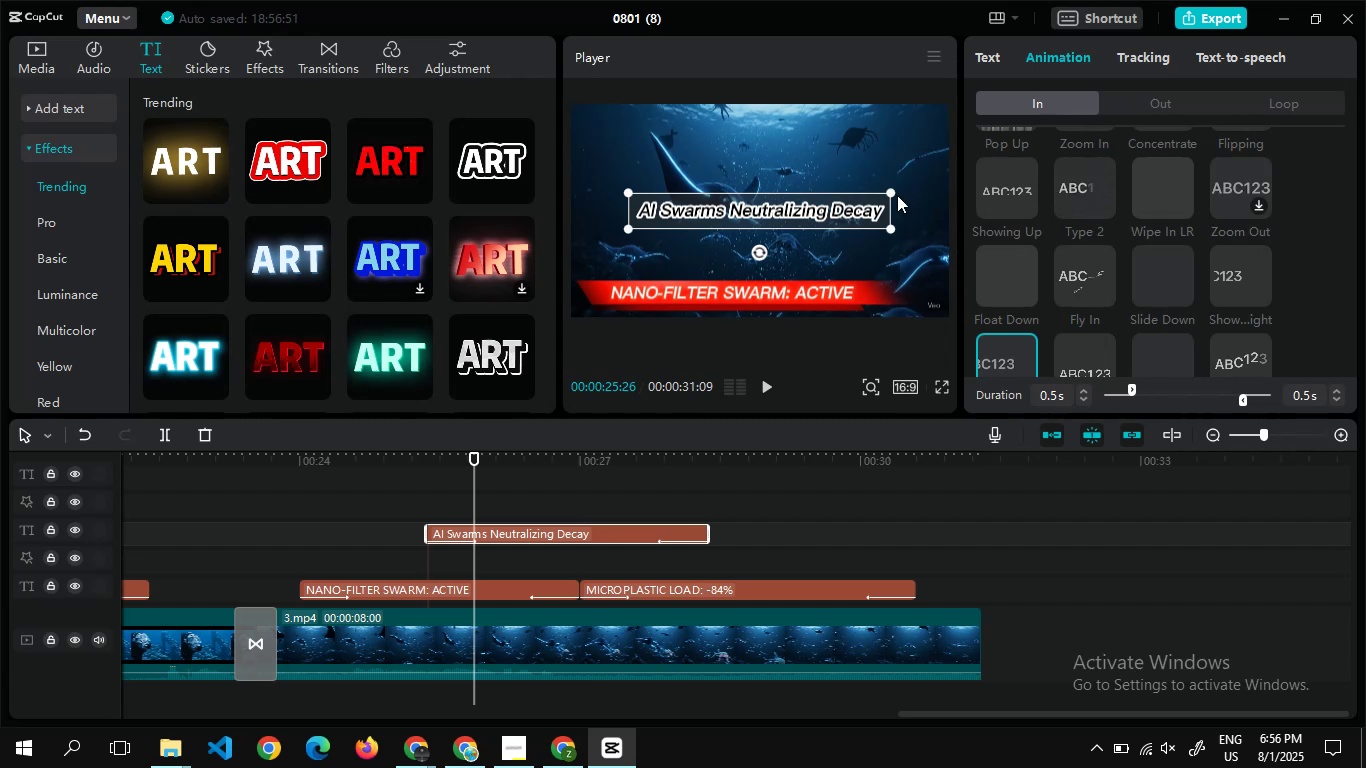 
left_click([1083, 187])
 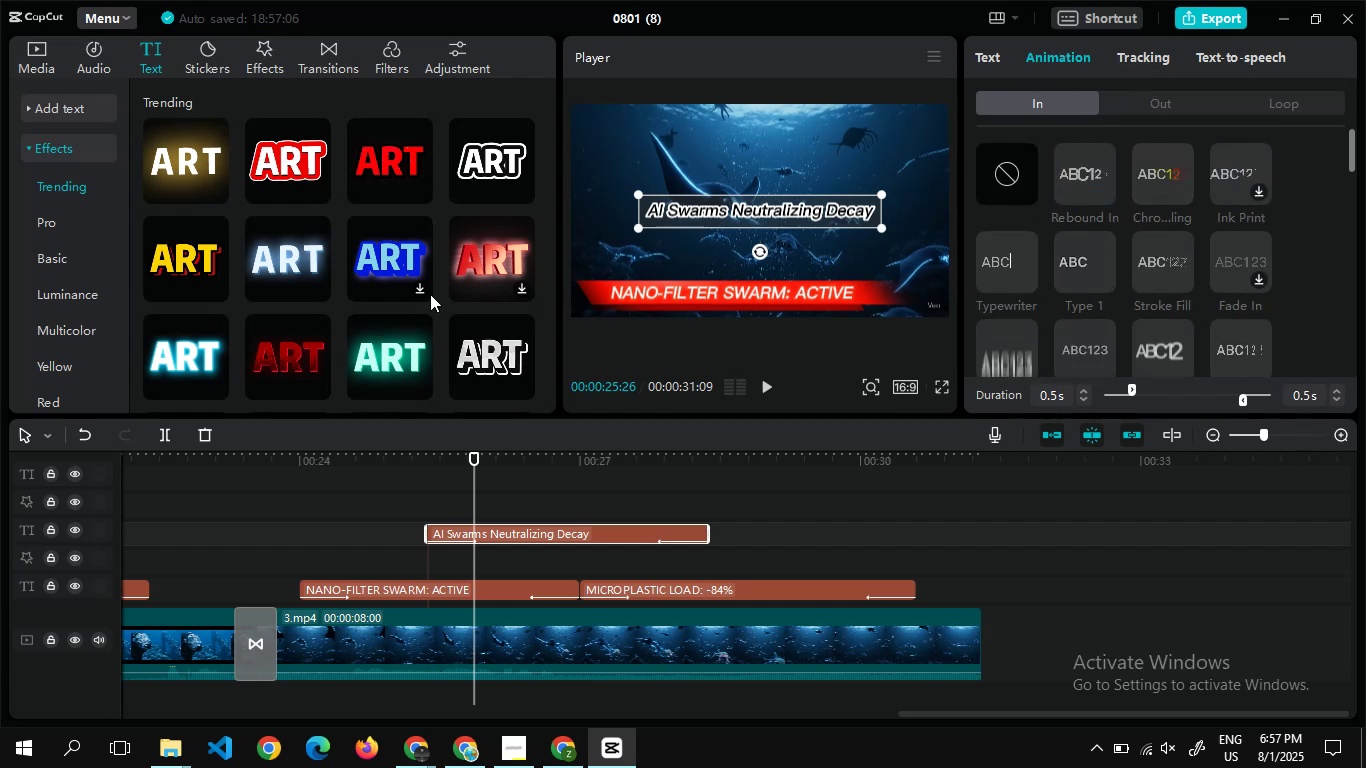 
wait(14.76)
 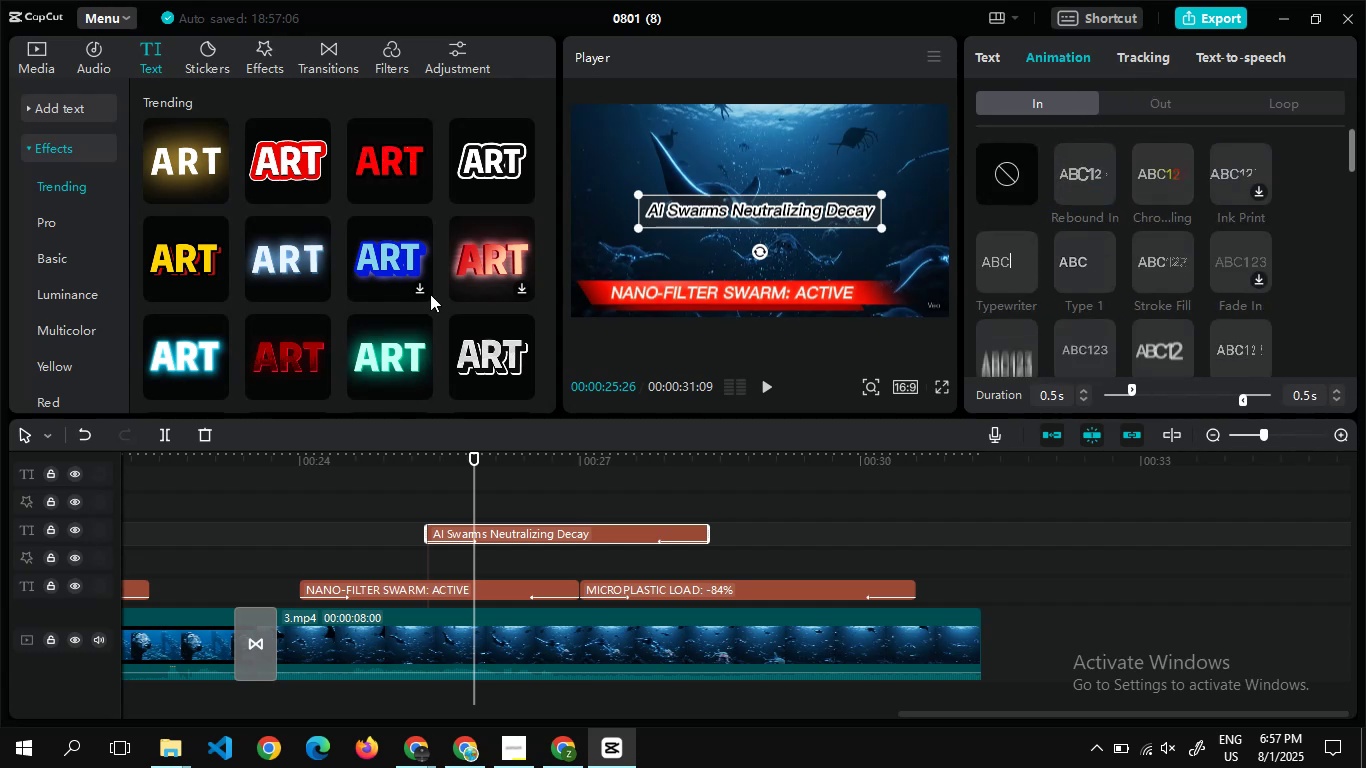 
left_click([992, 60])
 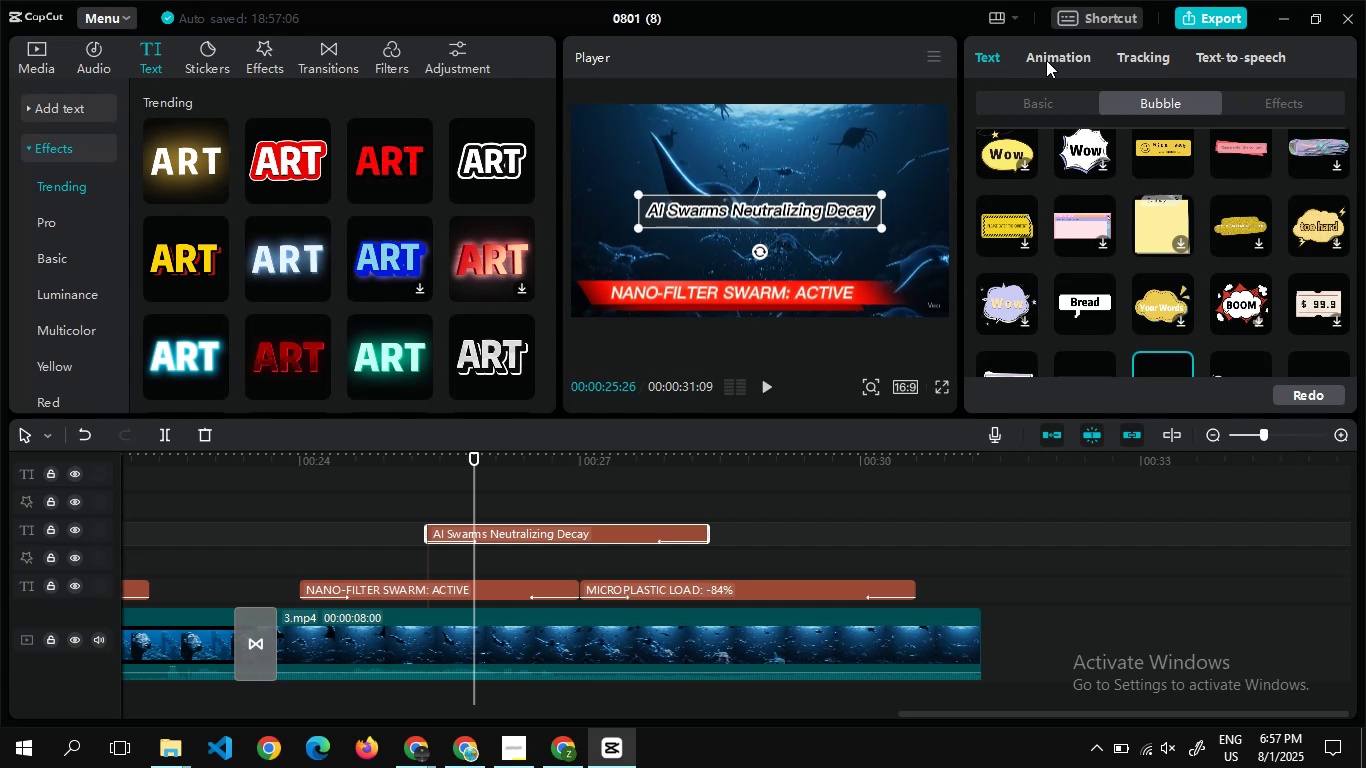 
left_click([1075, 57])
 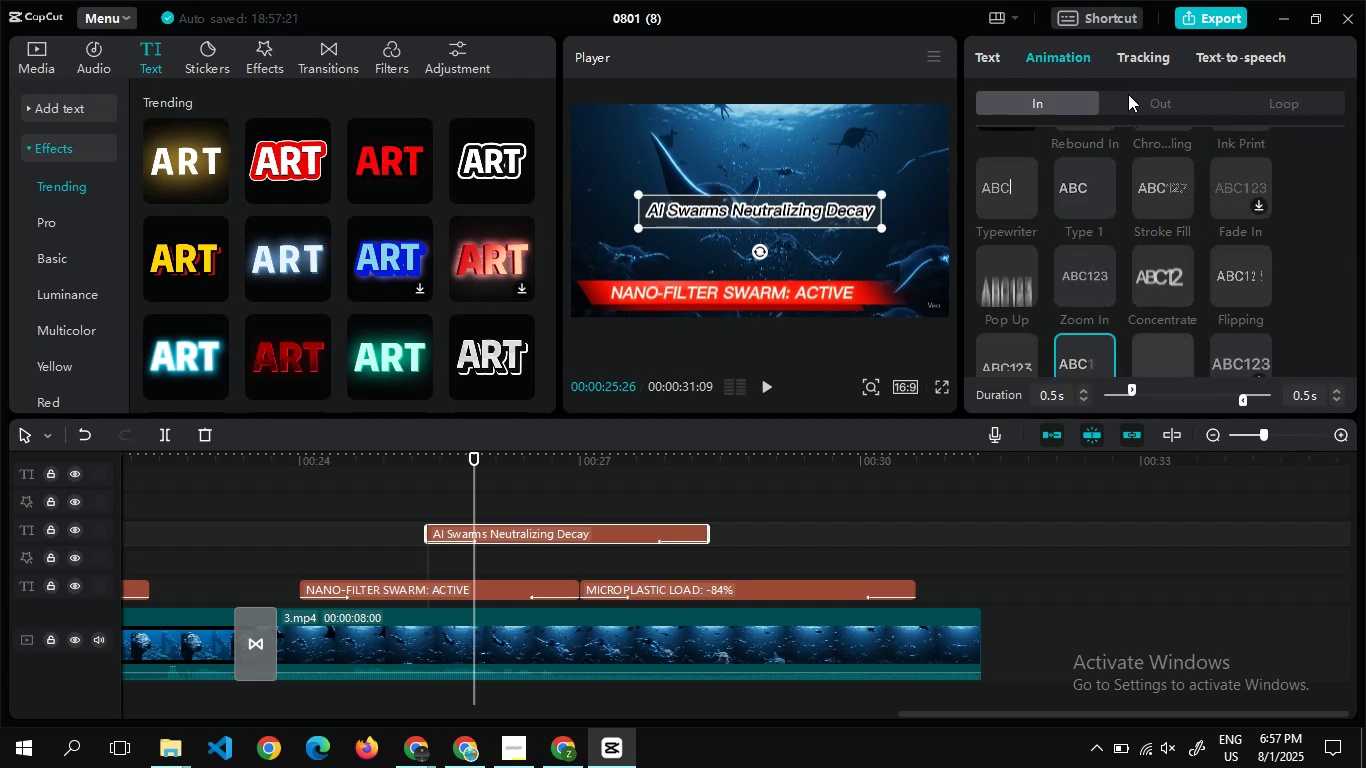 
left_click([1128, 94])
 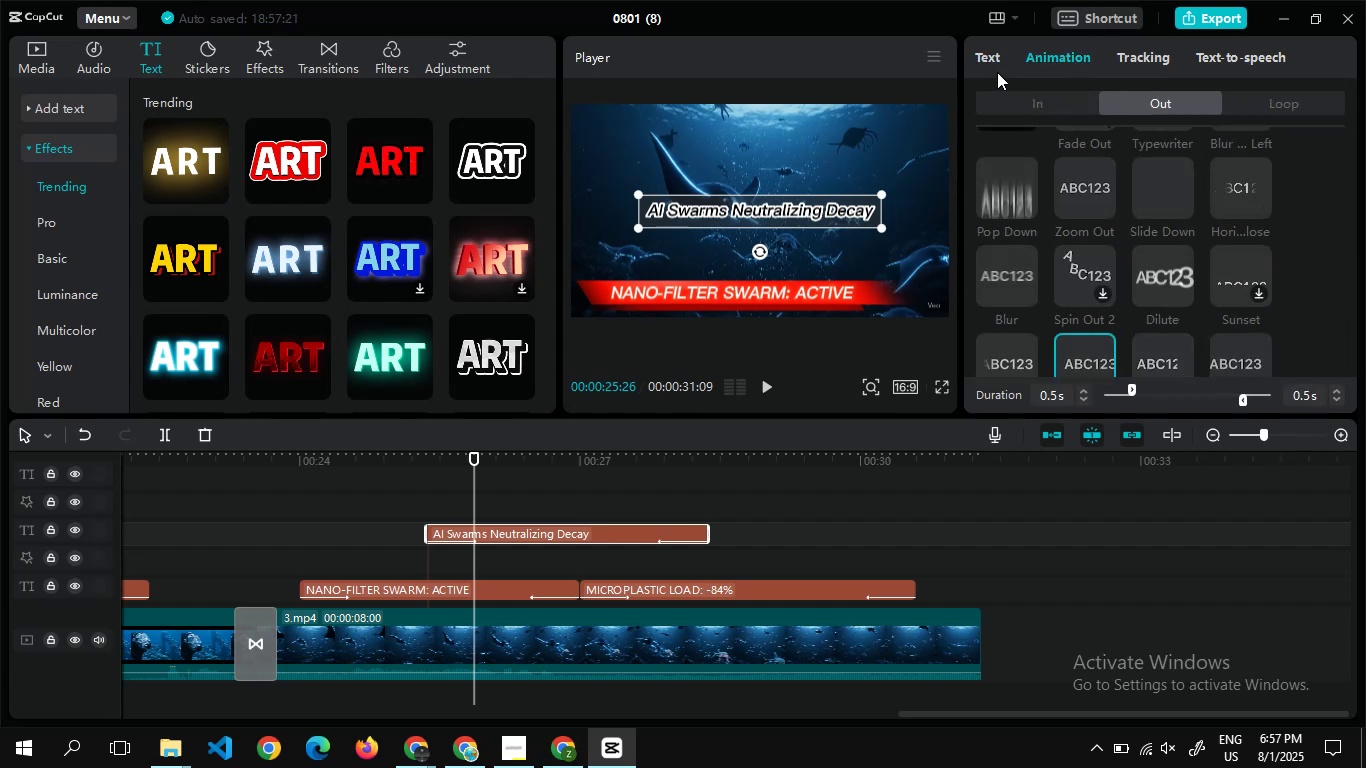 
left_click([995, 69])
 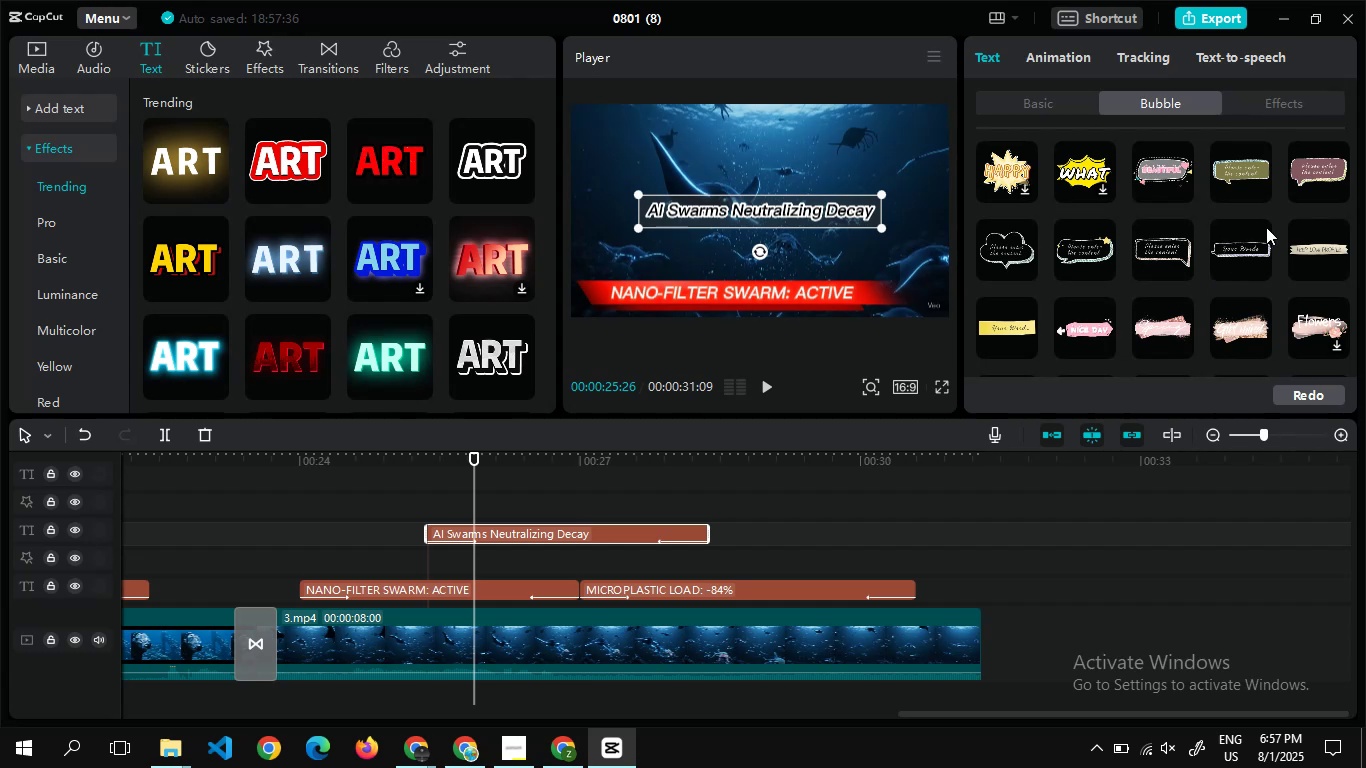 
wait(19.98)
 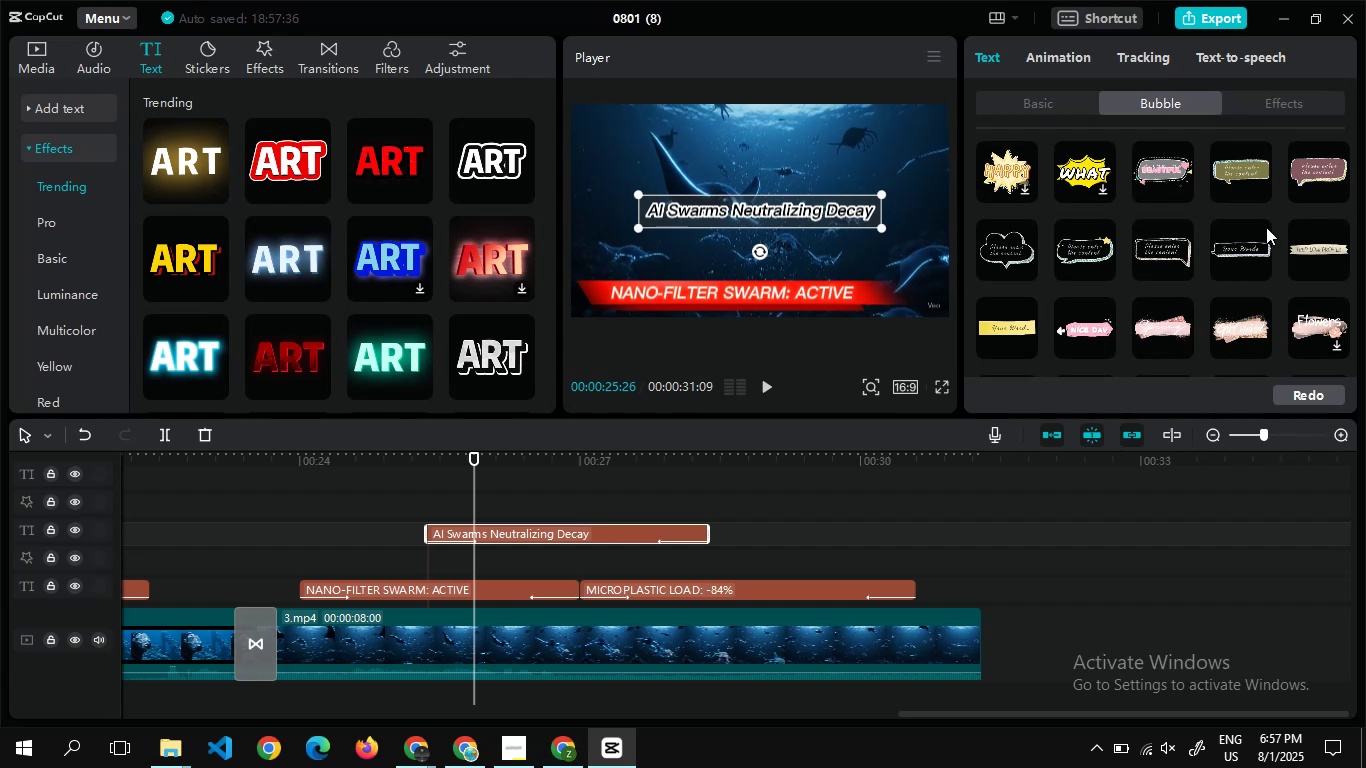 
left_click([1233, 246])
 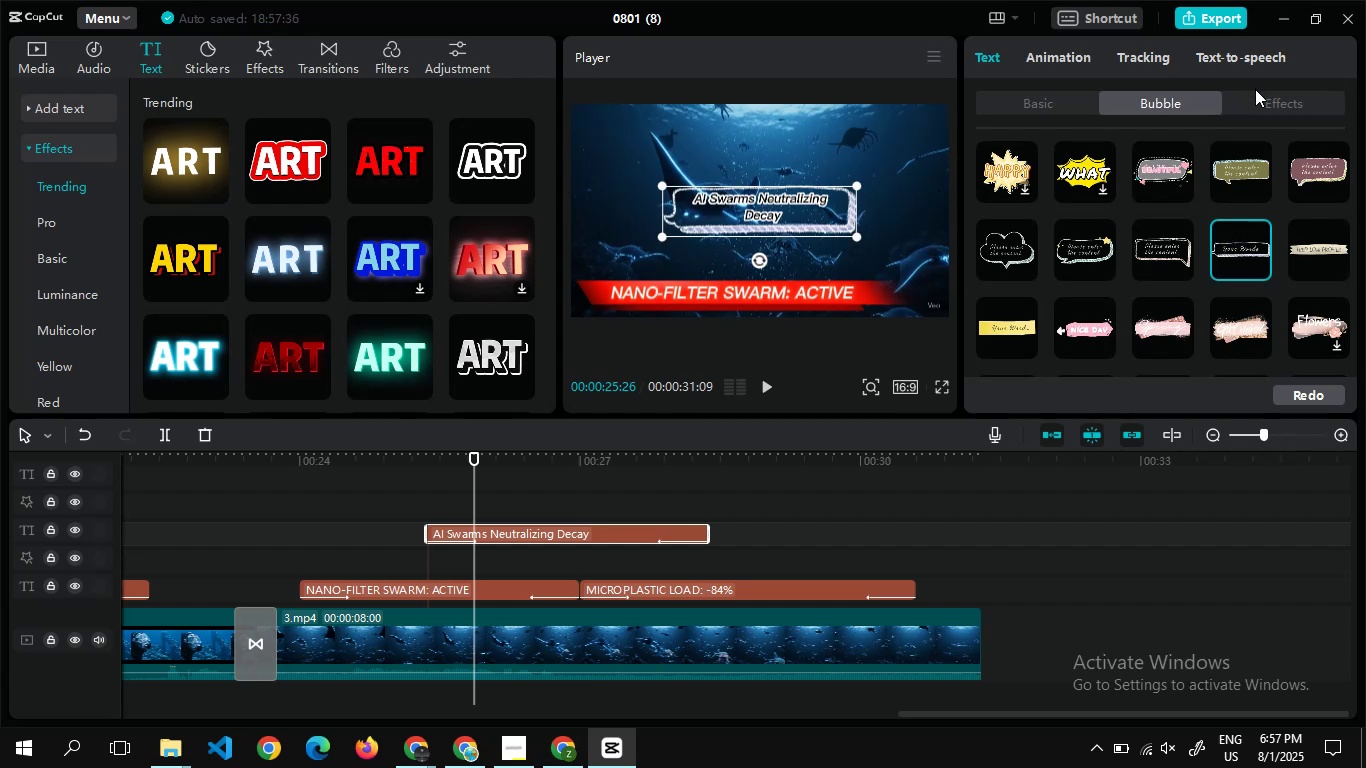 
left_click([1262, 171])
 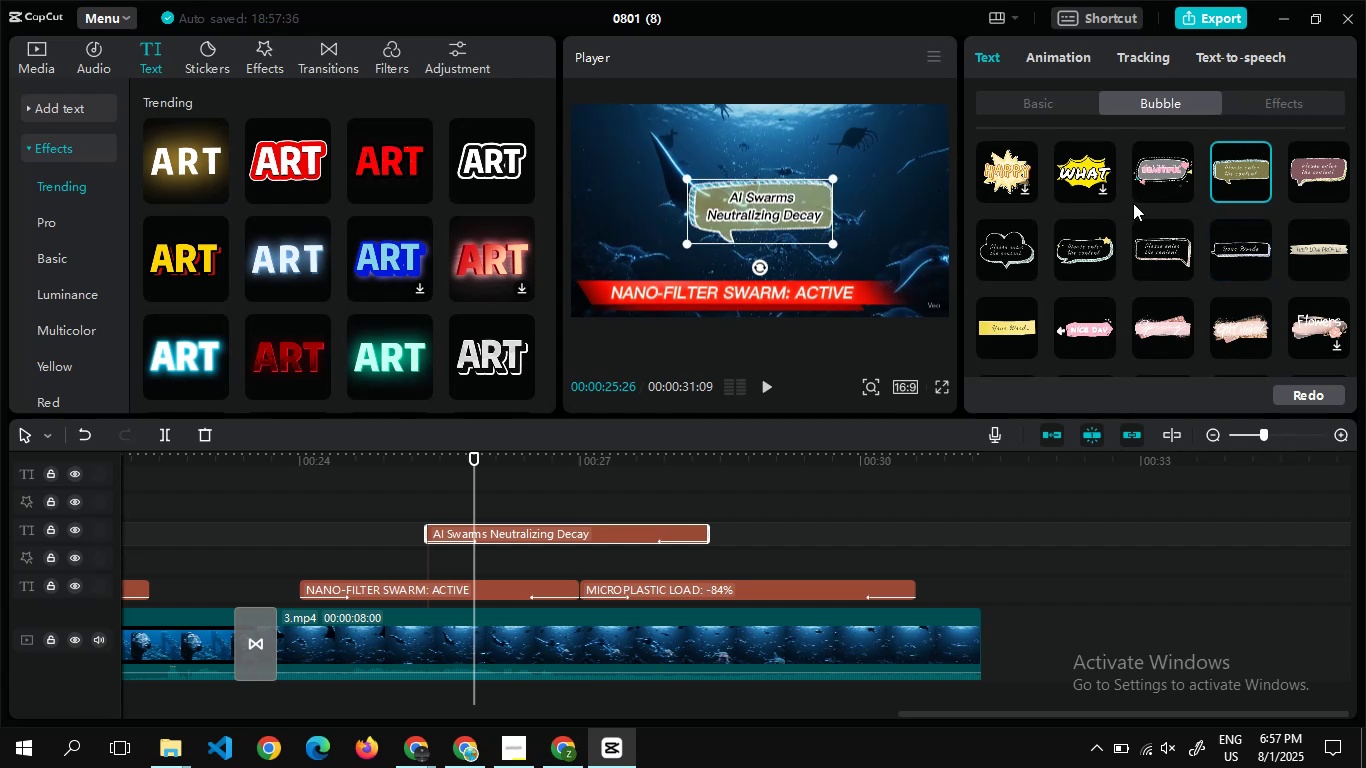 
left_click([1231, 235])
 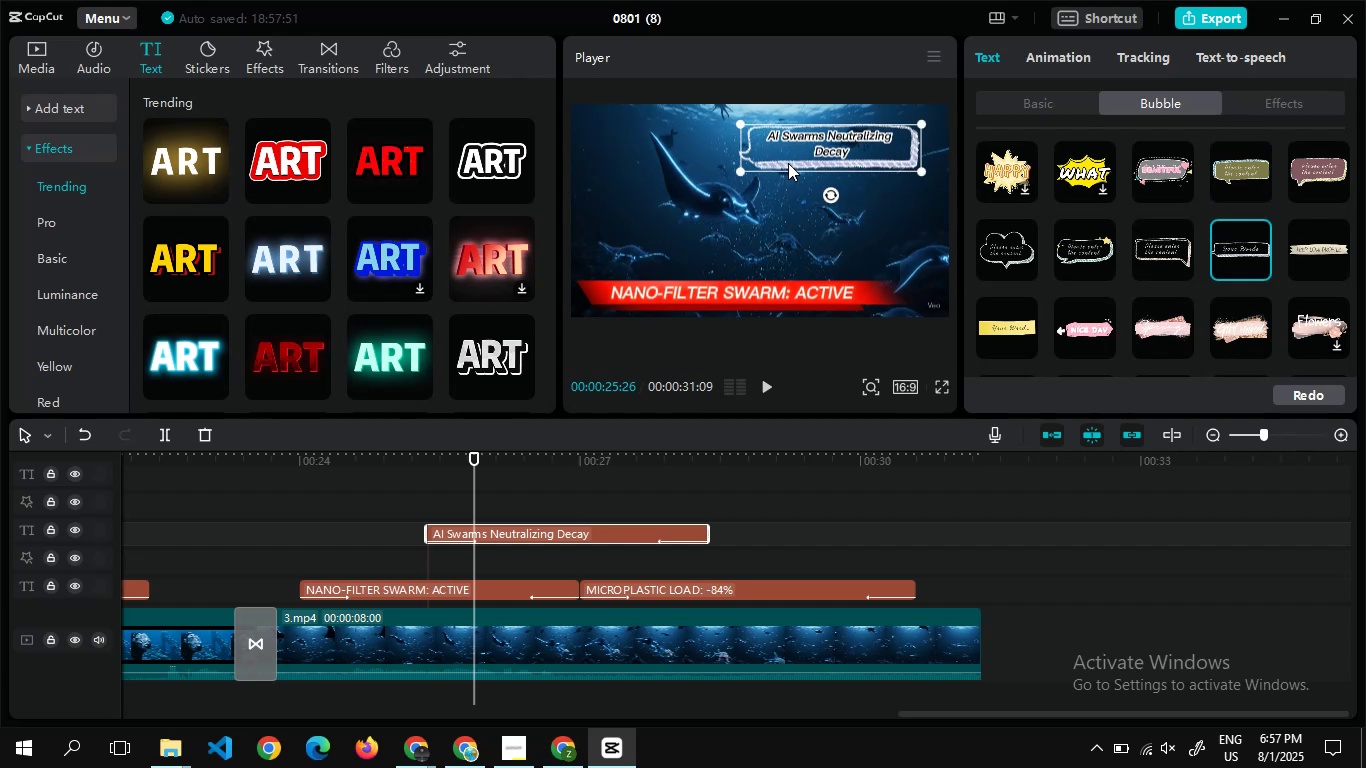 
wait(11.2)
 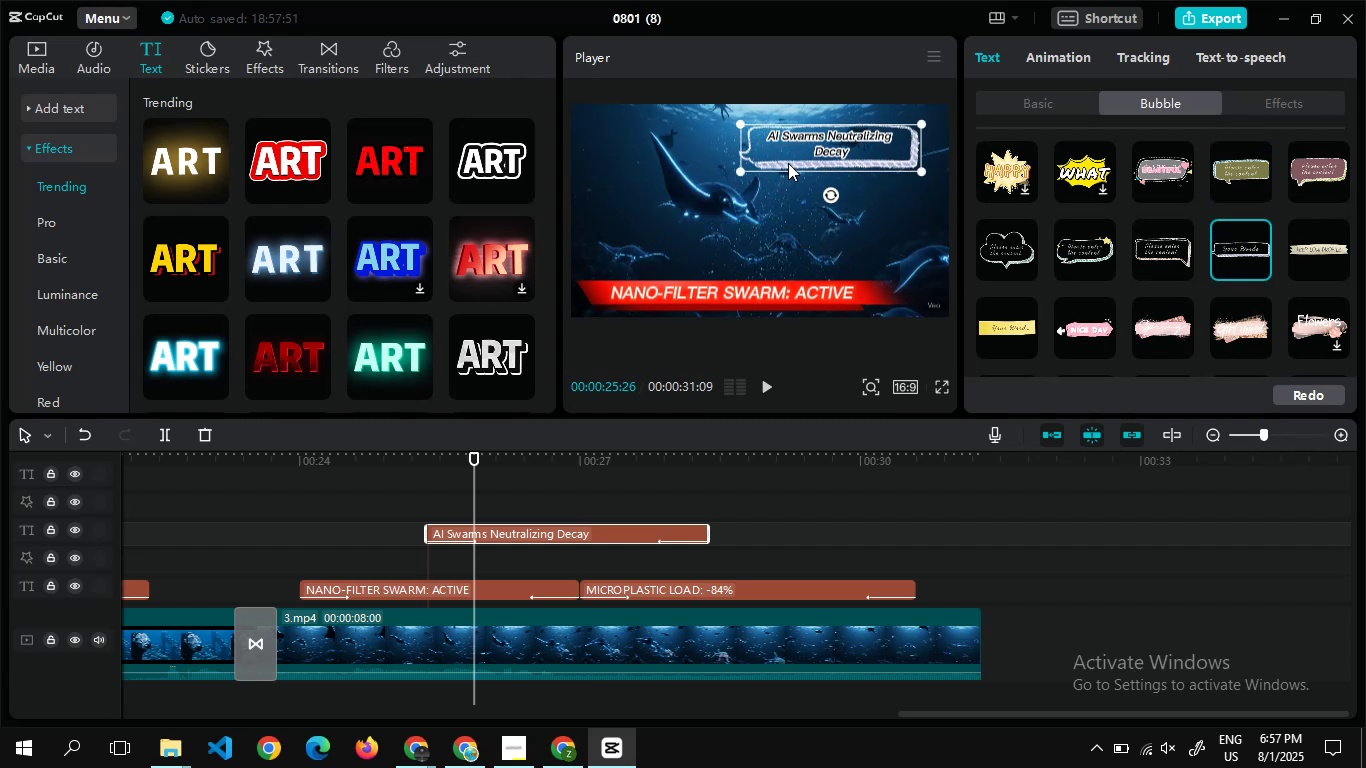 
left_click([804, 150])
 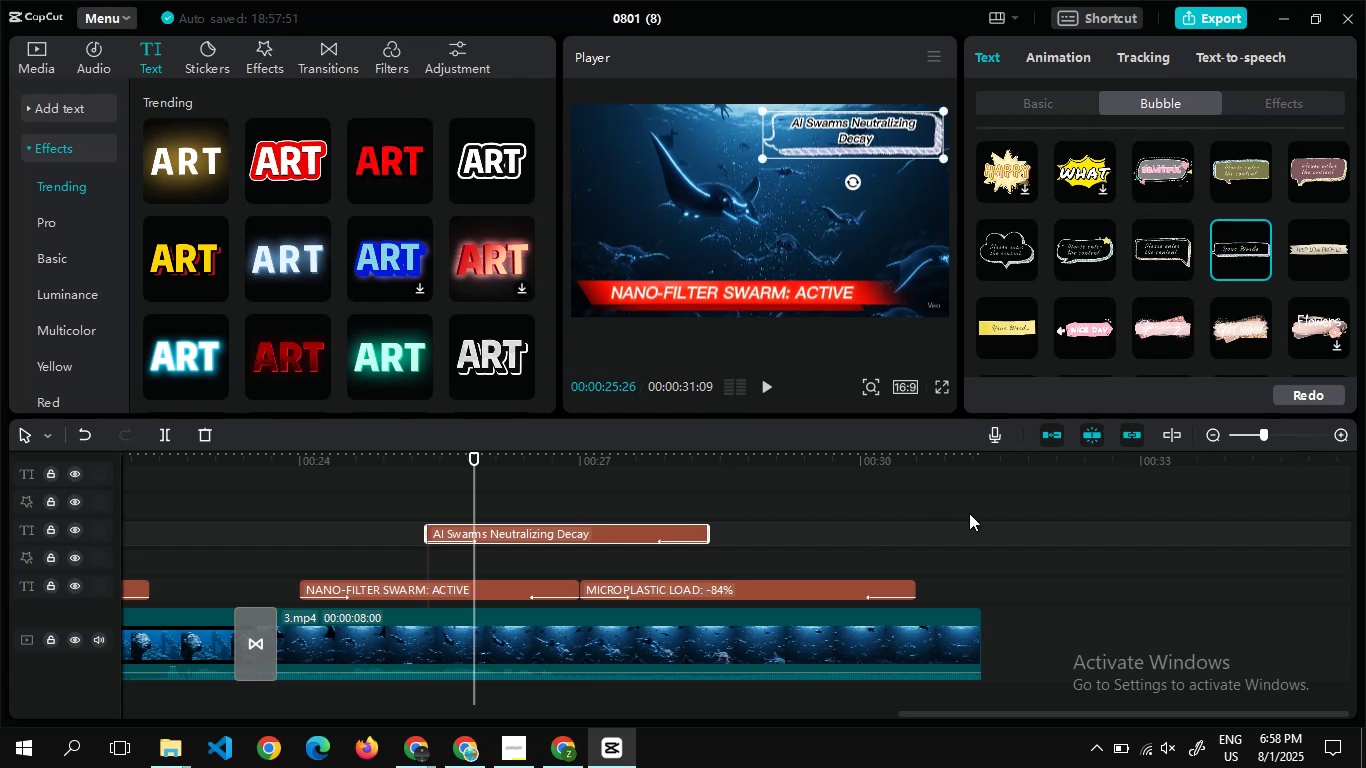 
double_click([975, 514])
 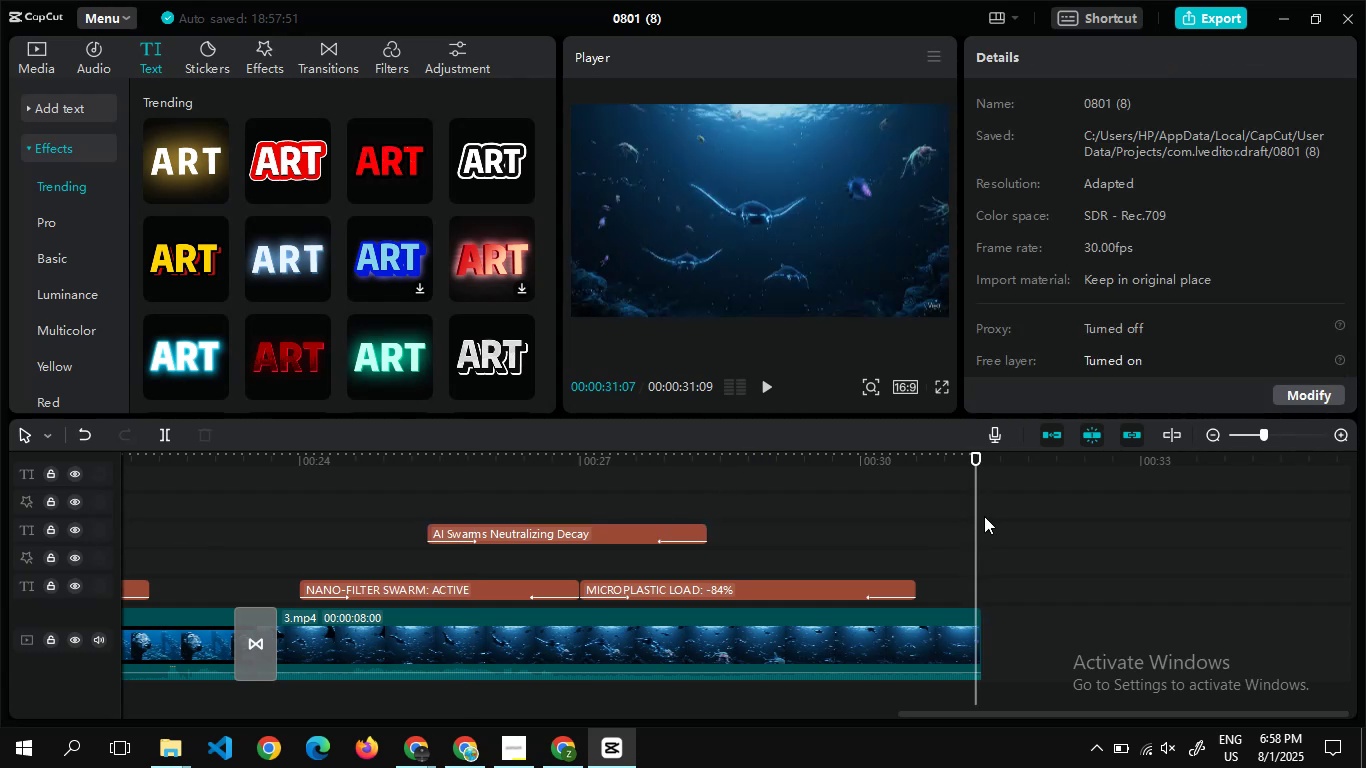 
double_click([984, 516])
 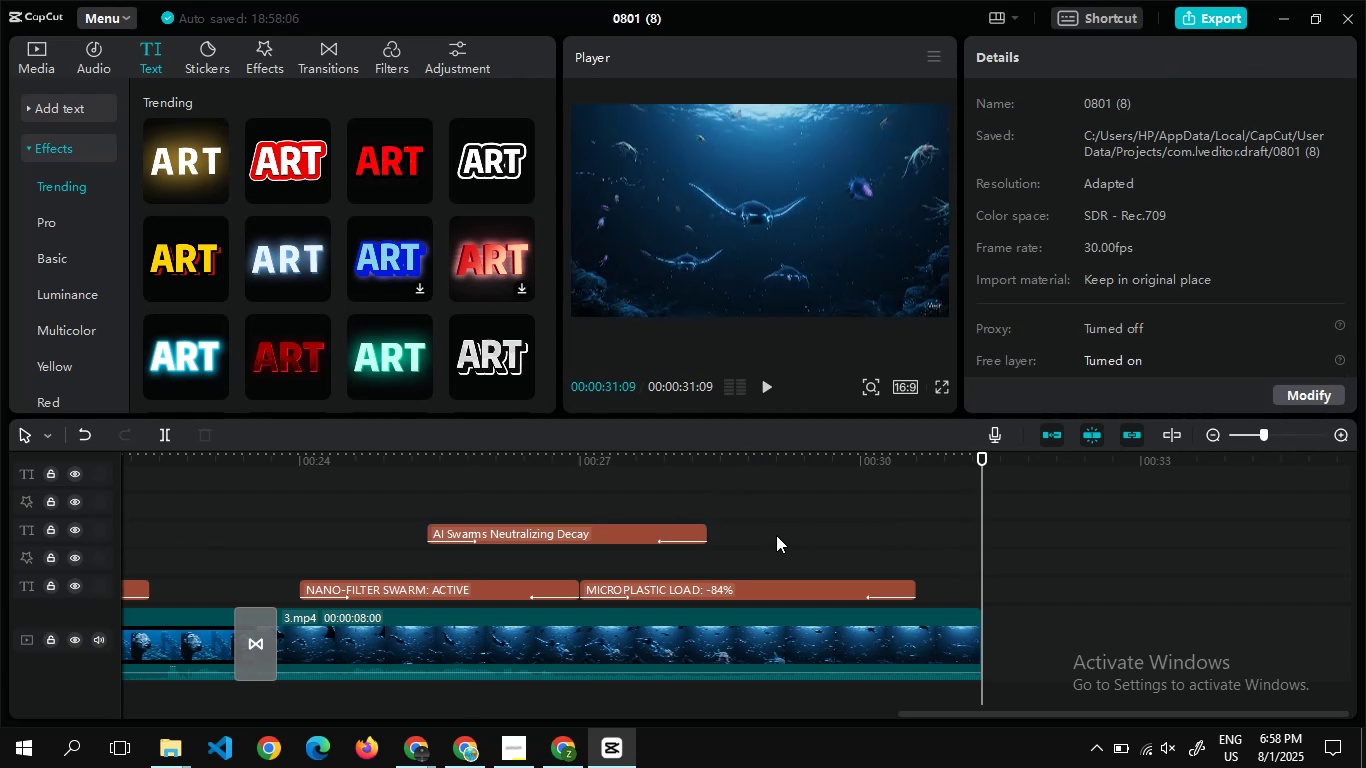 
key(Alt+AltLeft)
 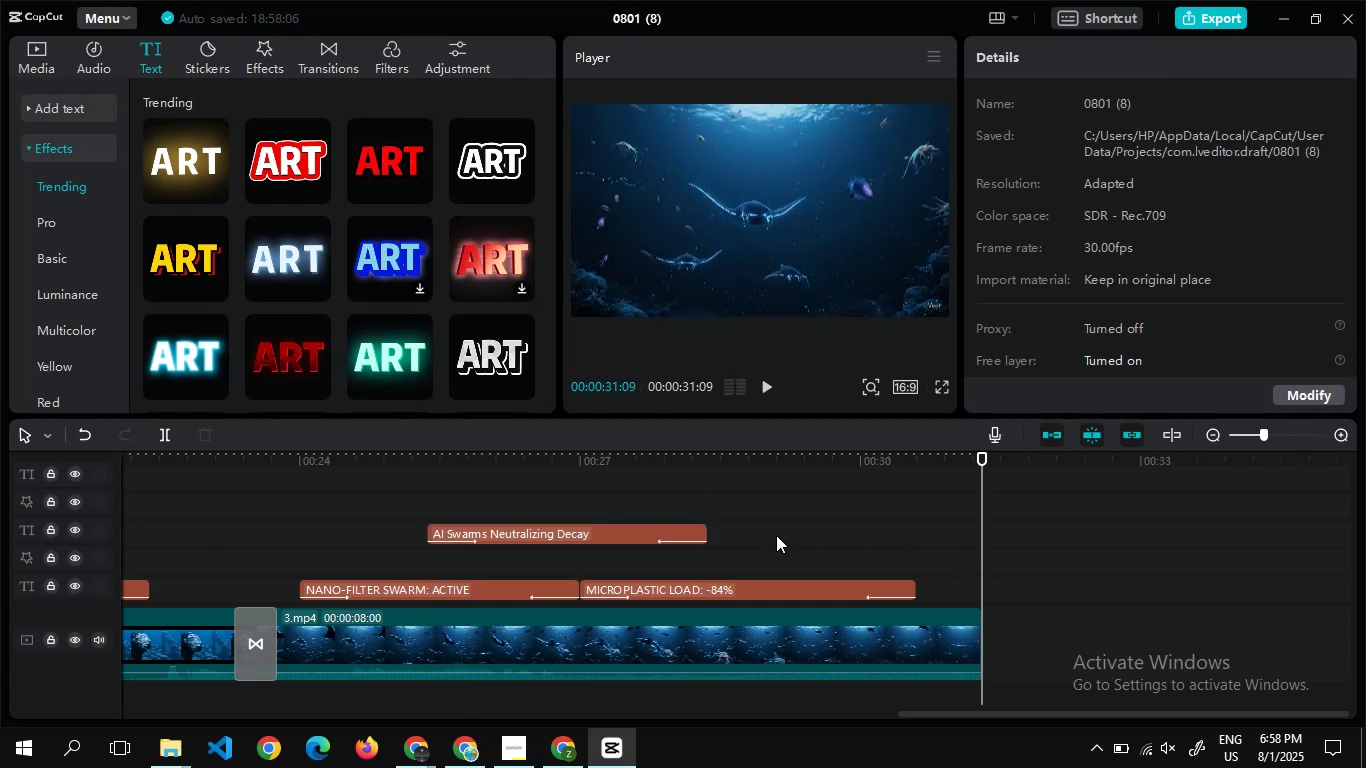 
key(Alt+Tab)
 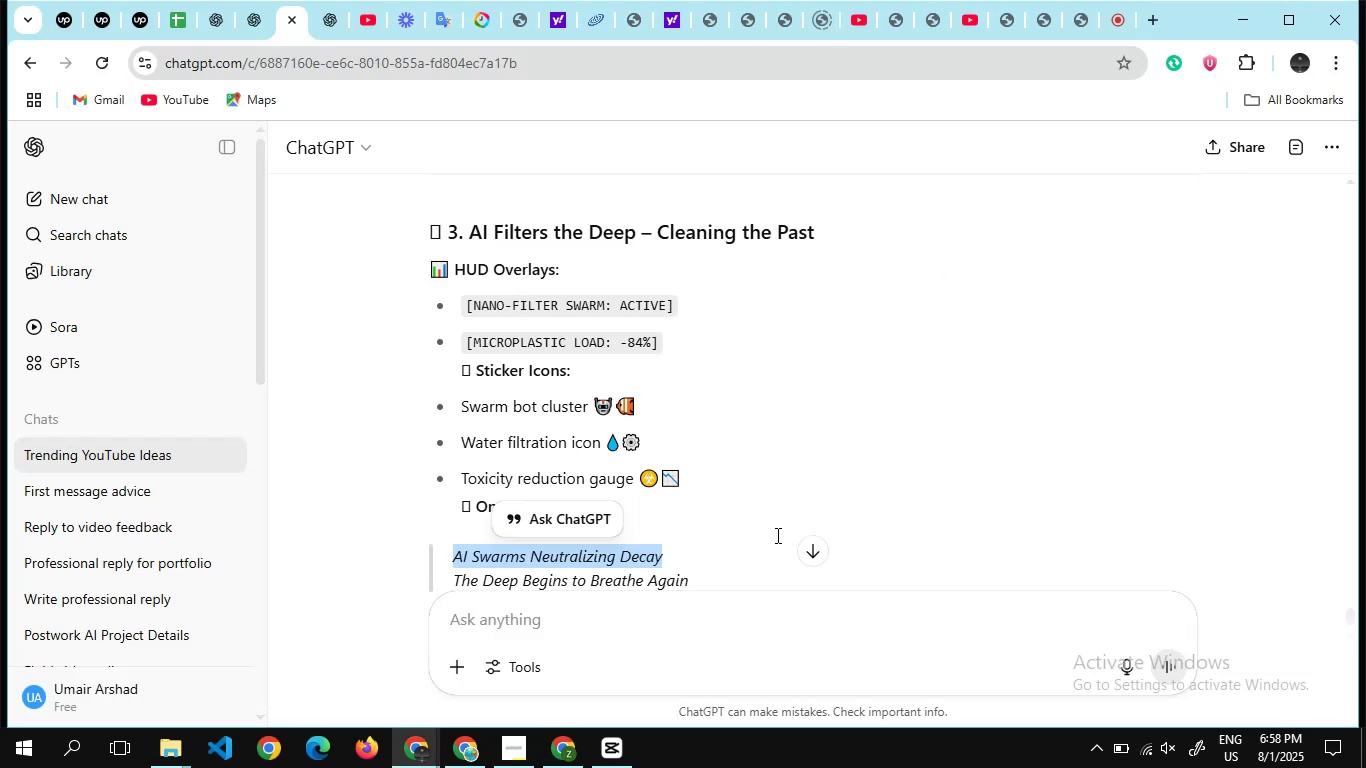 
key(Alt+AltLeft)
 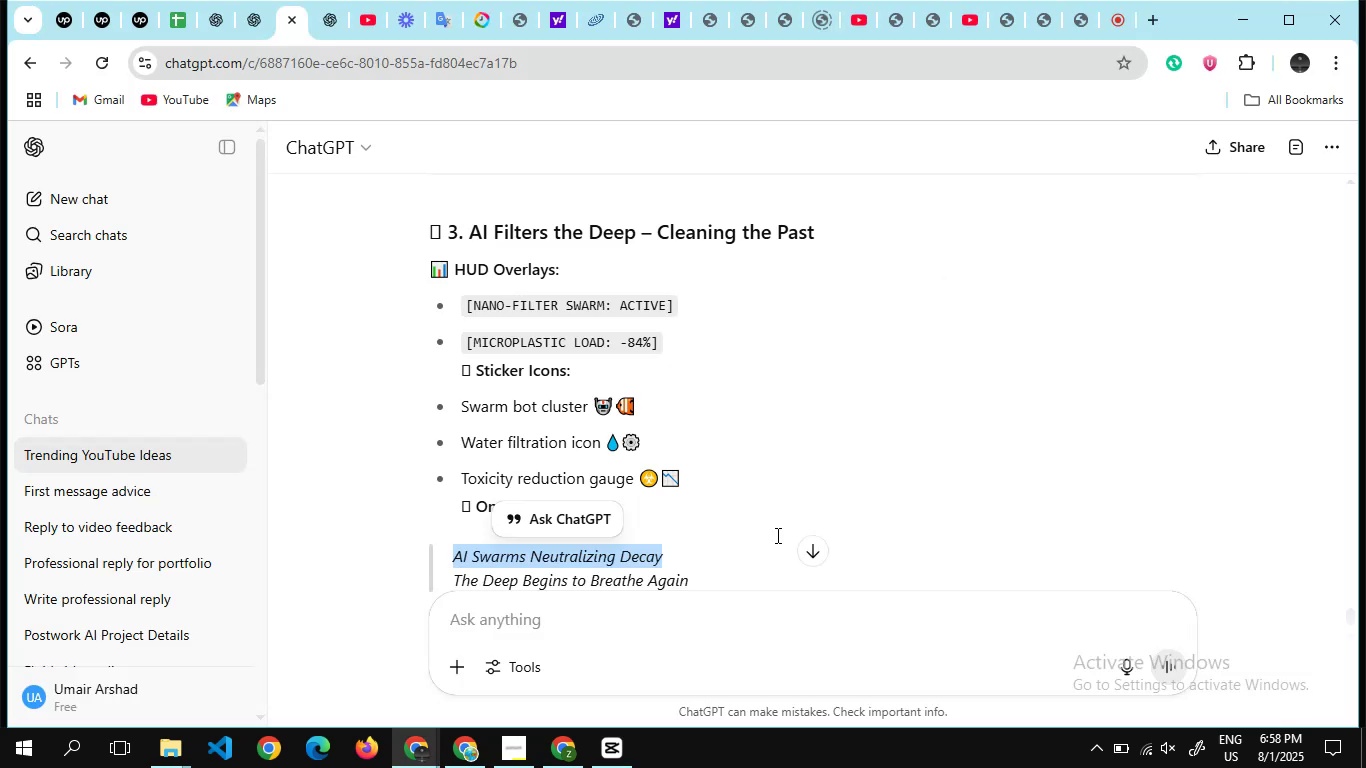 
key(Alt+Tab)
 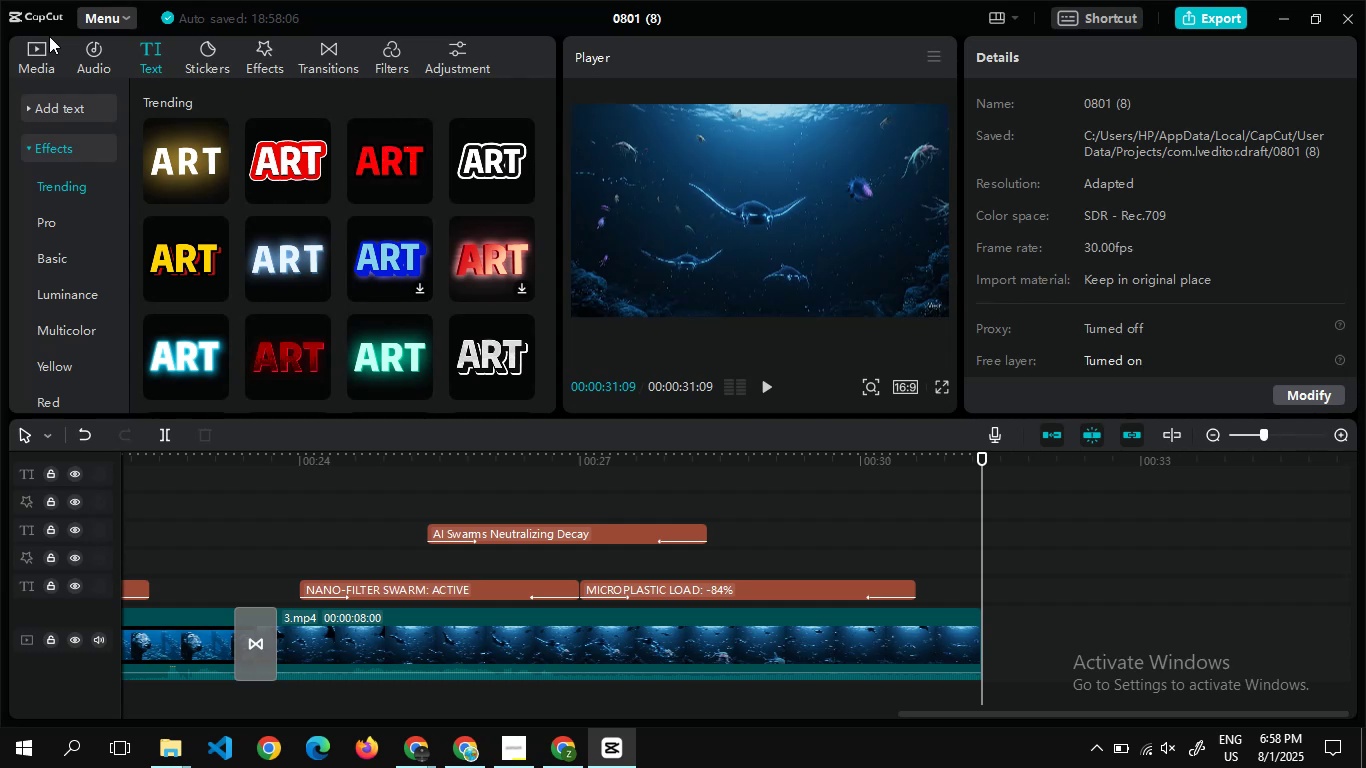 
left_click([42, 58])
 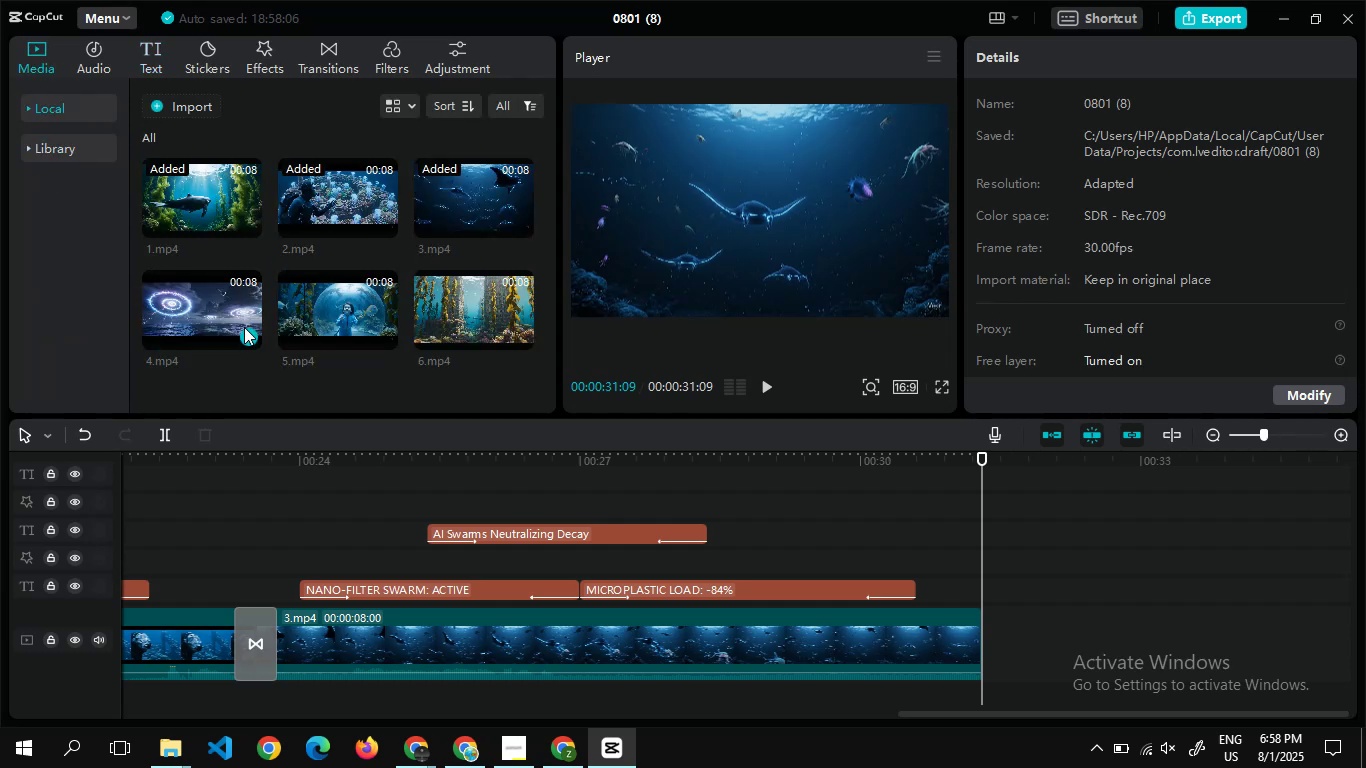 
left_click([246, 336])
 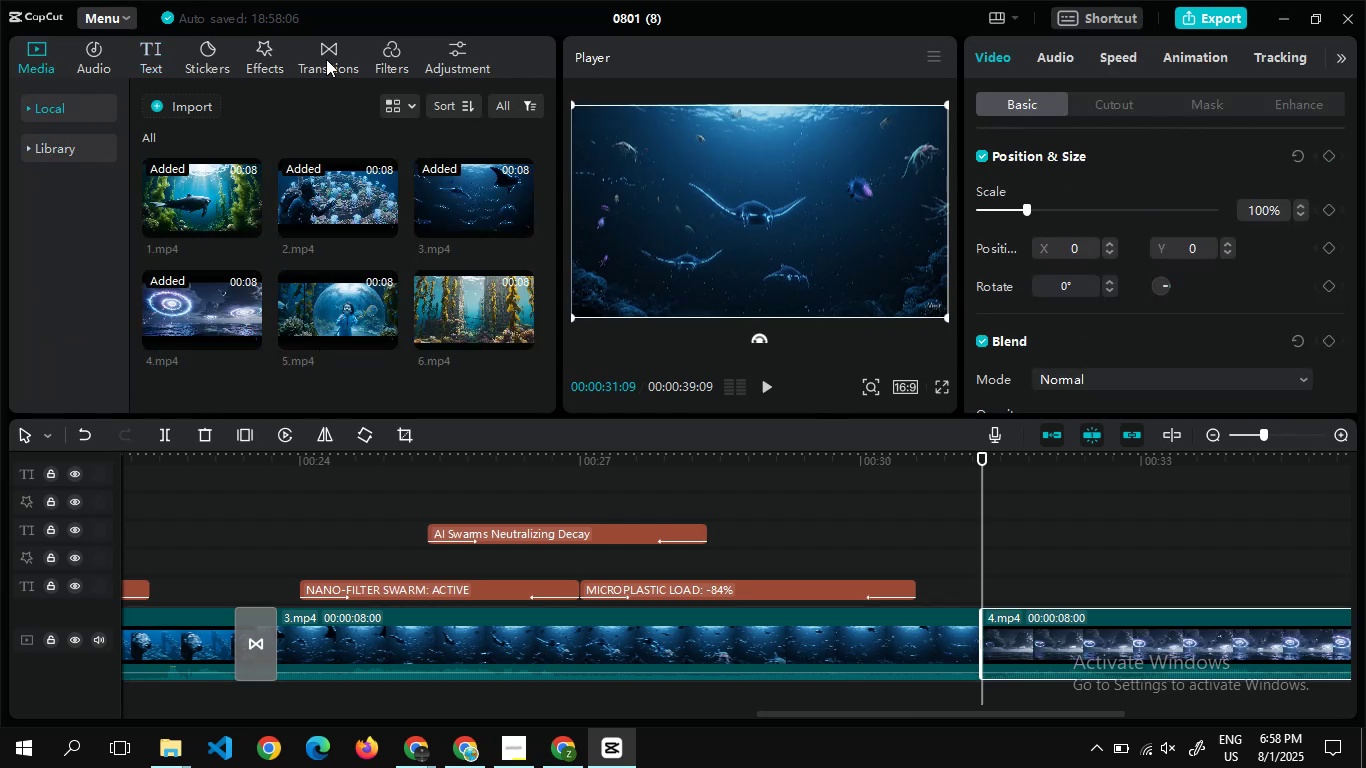 
left_click([326, 59])
 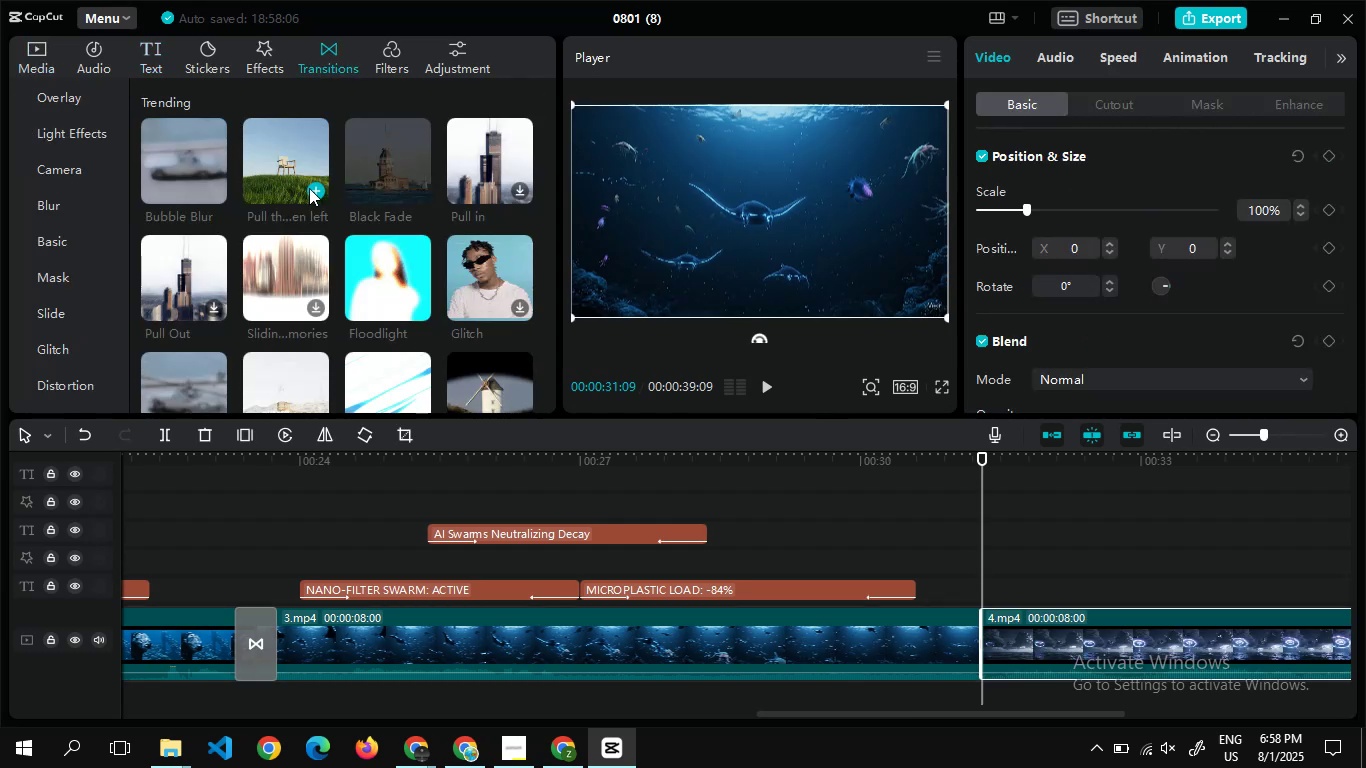 
left_click([309, 187])
 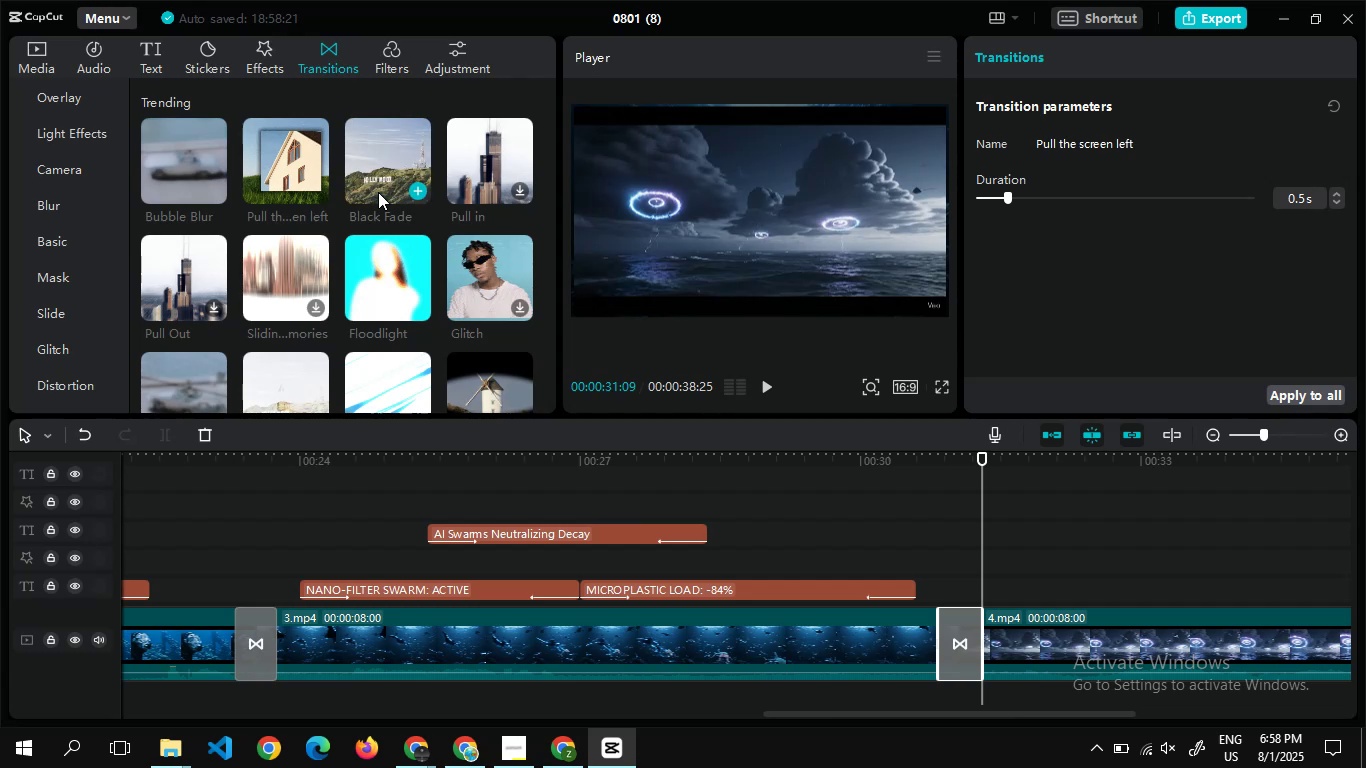 
wait(21.73)
 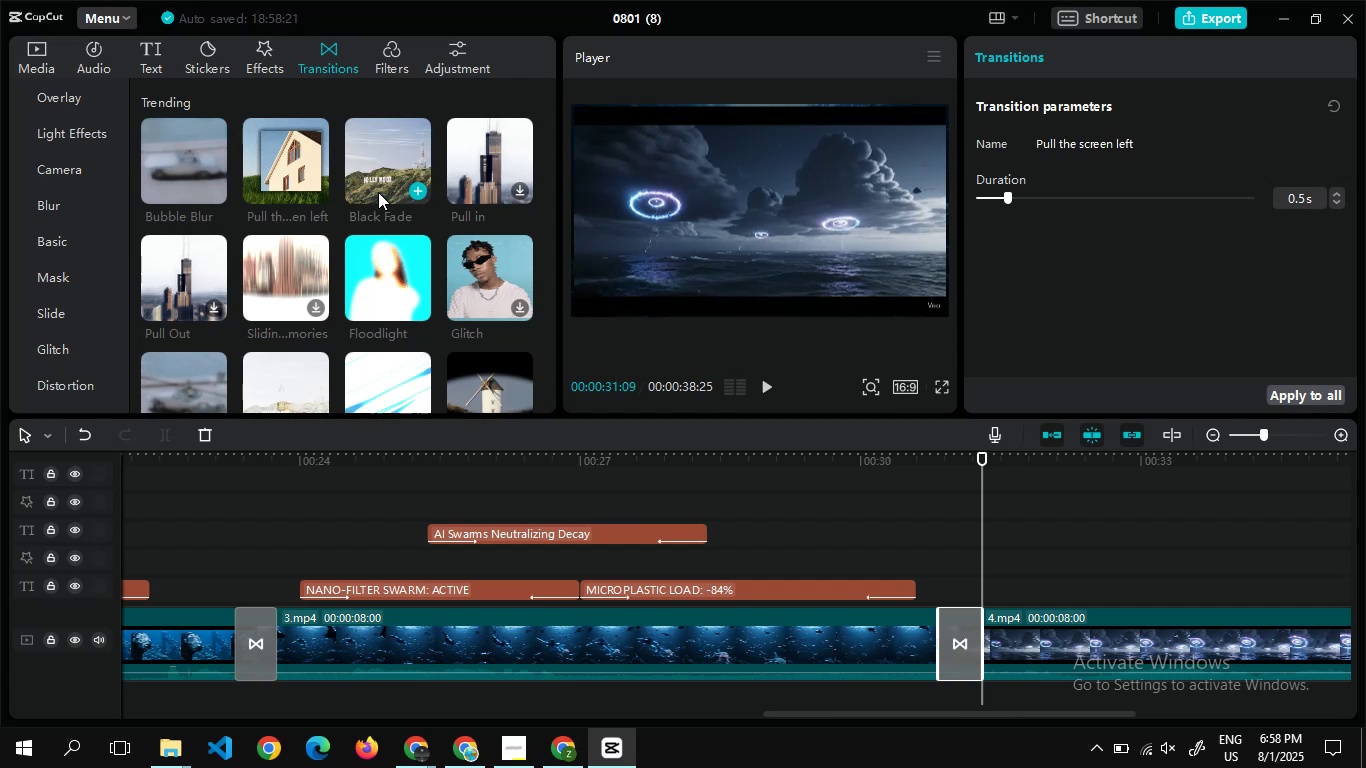 
left_click([1011, 605])
 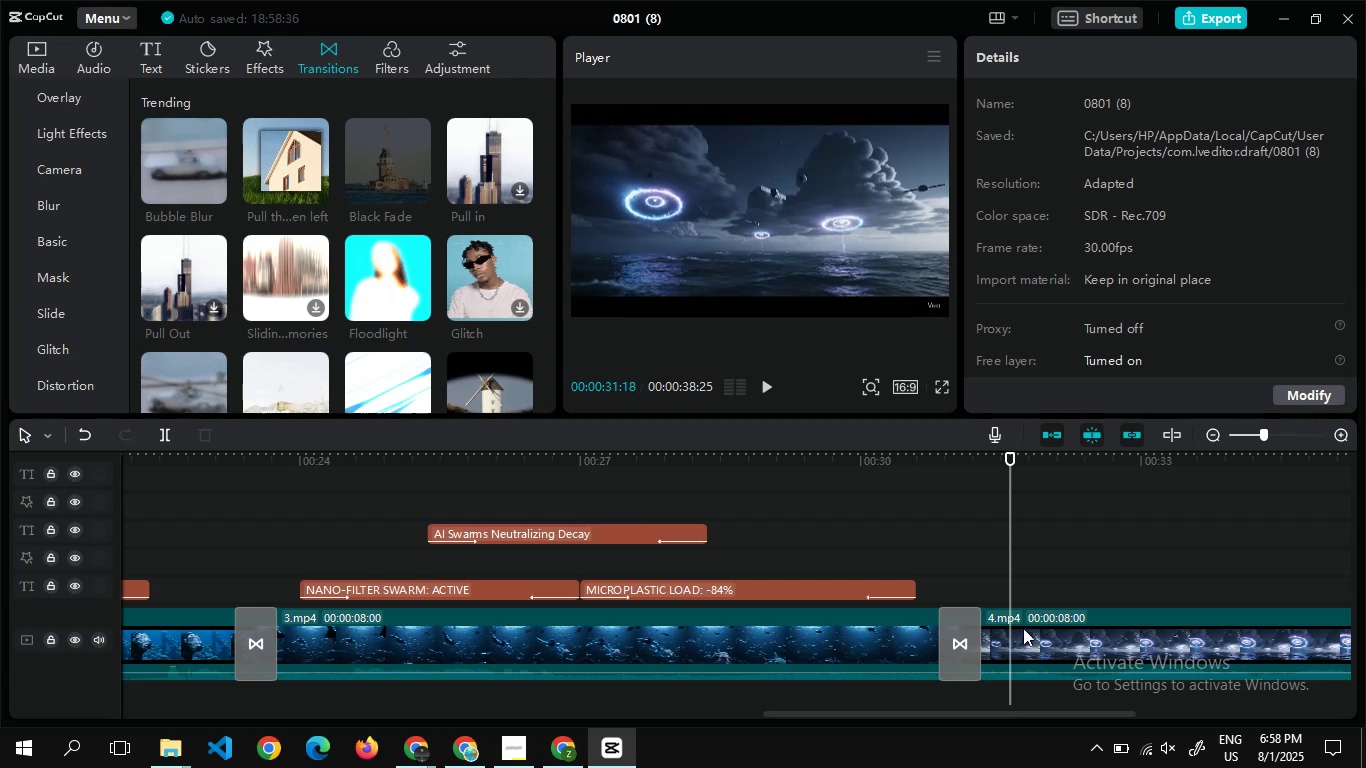 
left_click([1033, 641])
 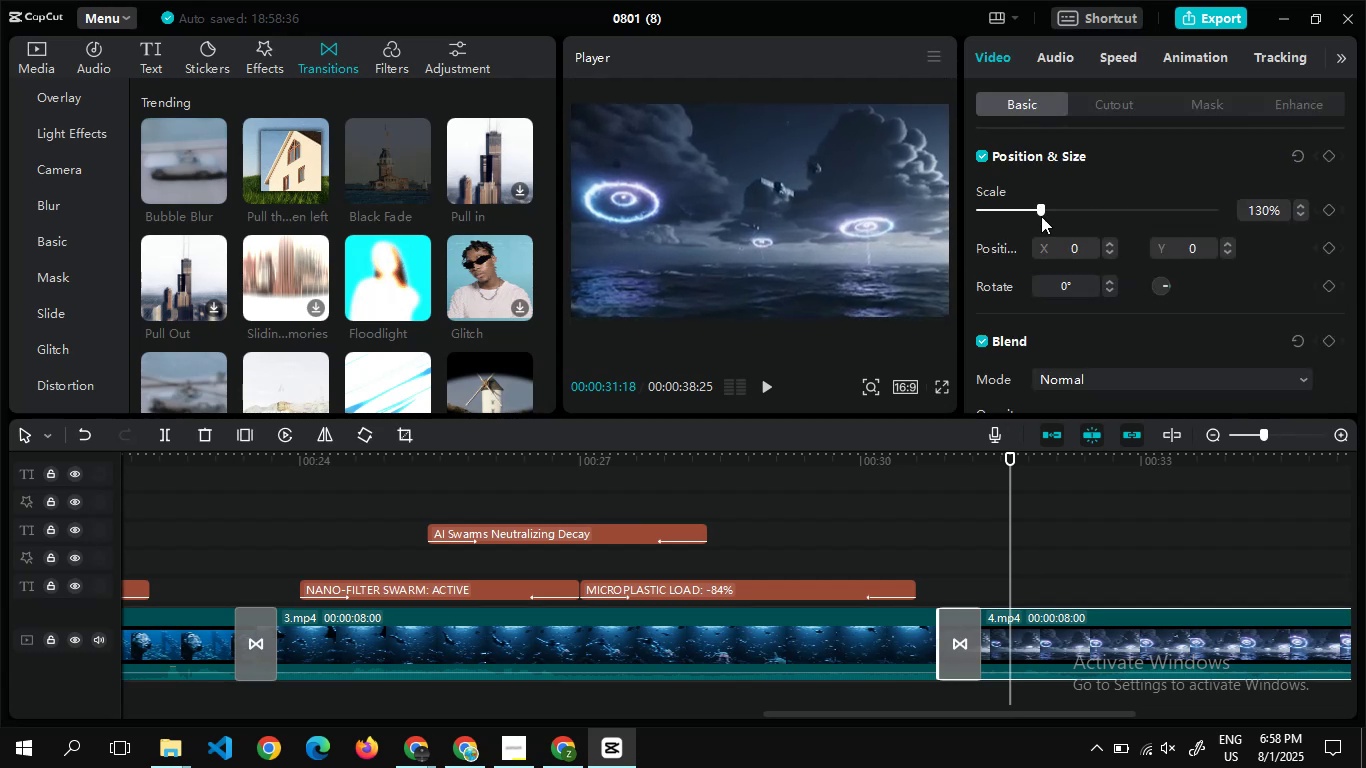 
wait(6.46)
 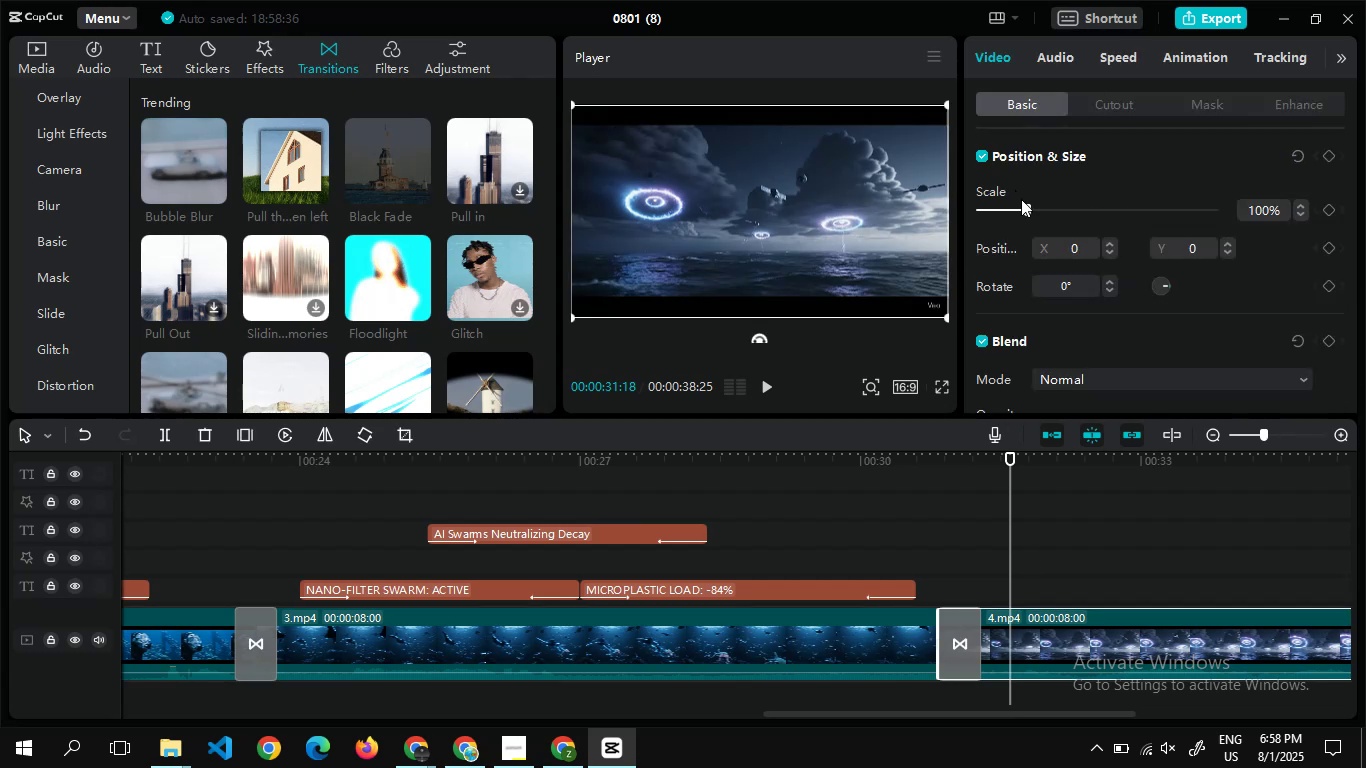 
double_click([1021, 558])
 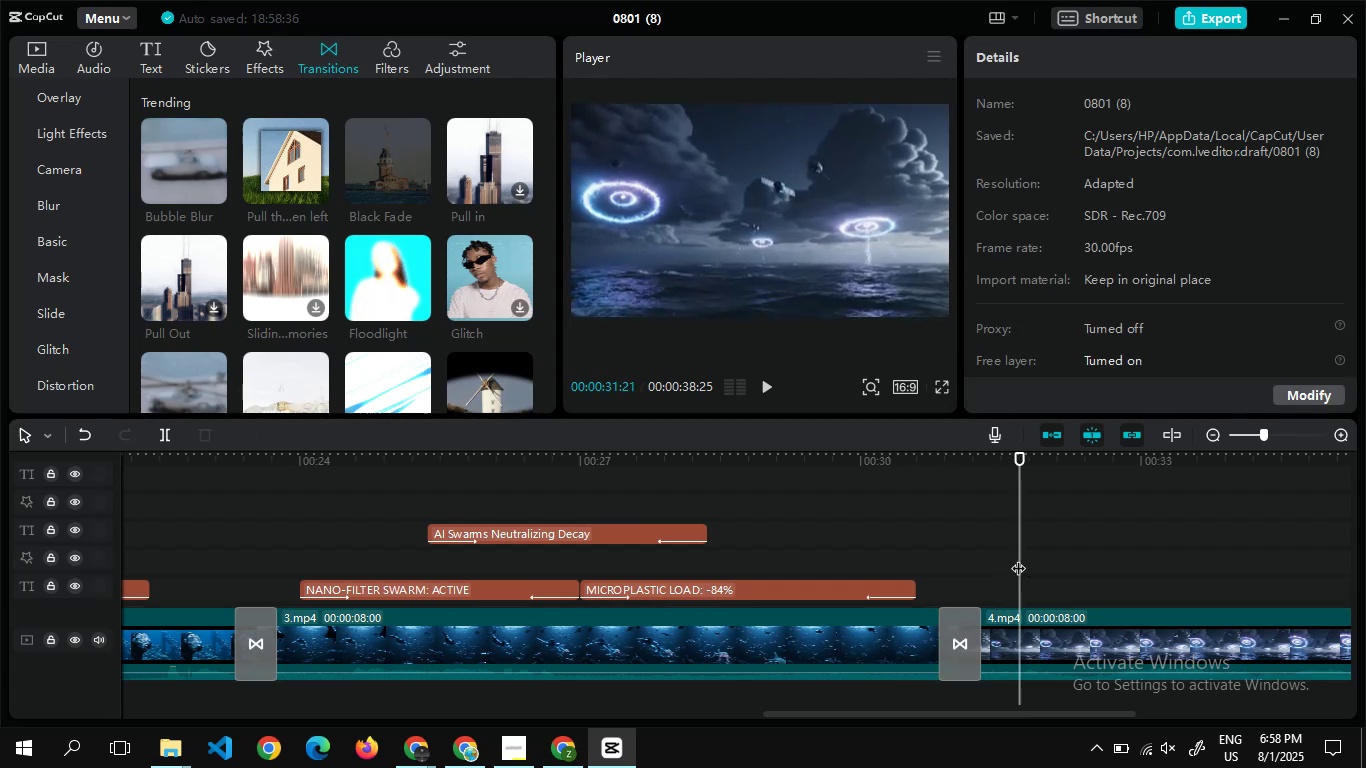 
double_click([1018, 558])
 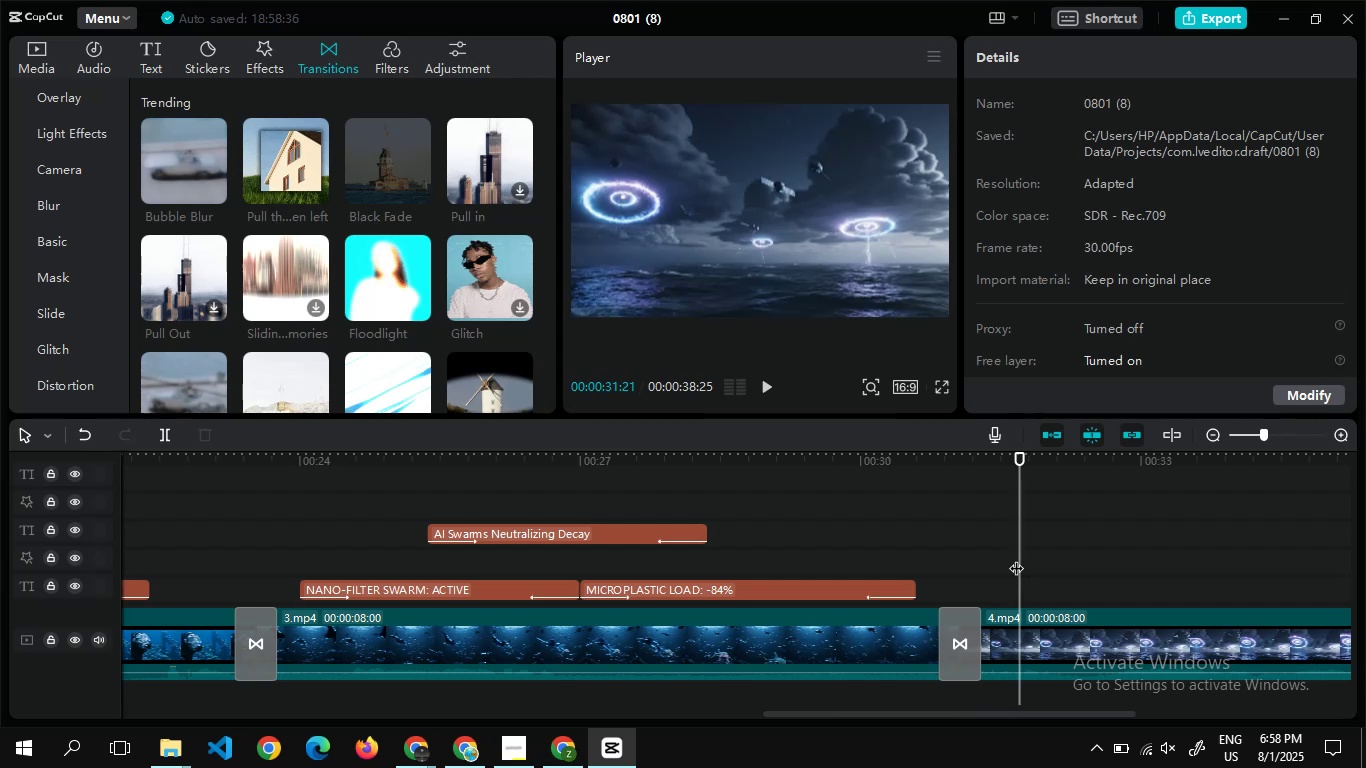 
double_click([1016, 558])
 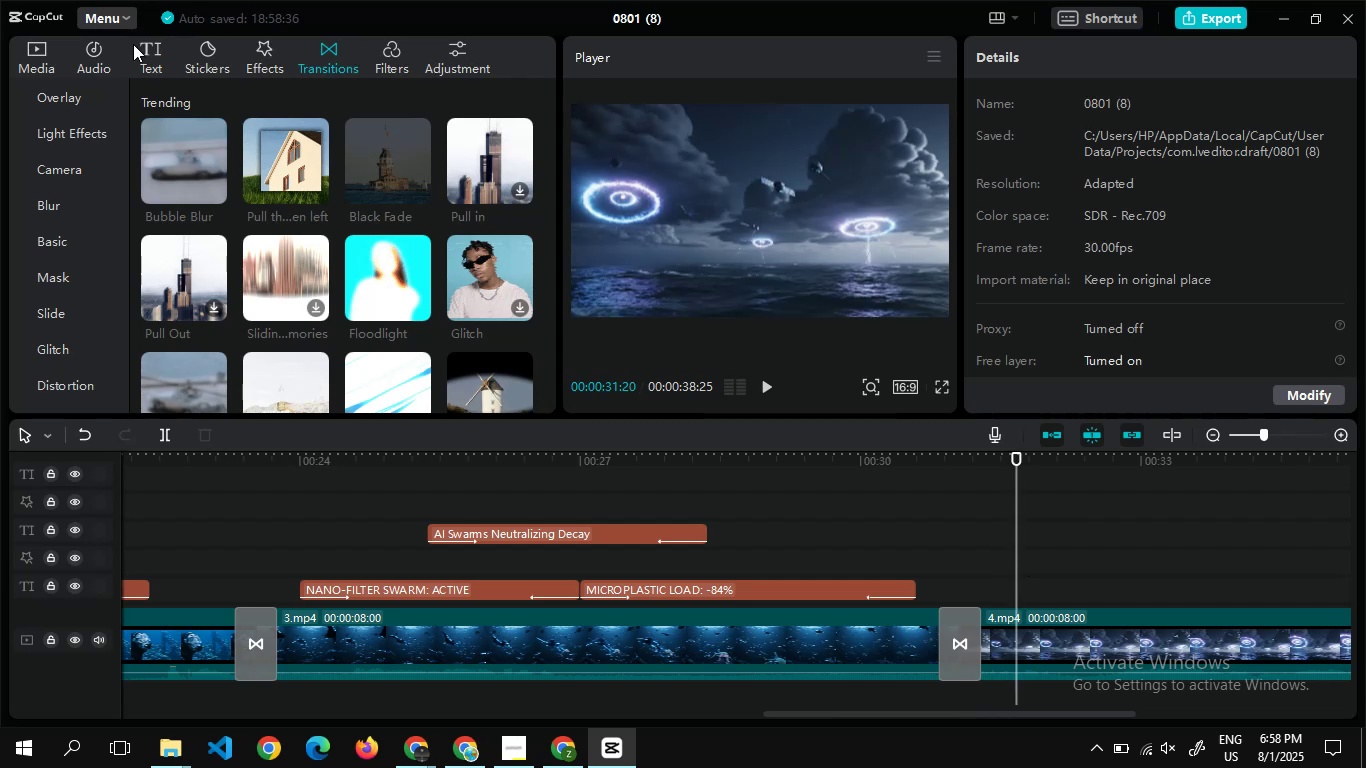 
left_click([136, 45])
 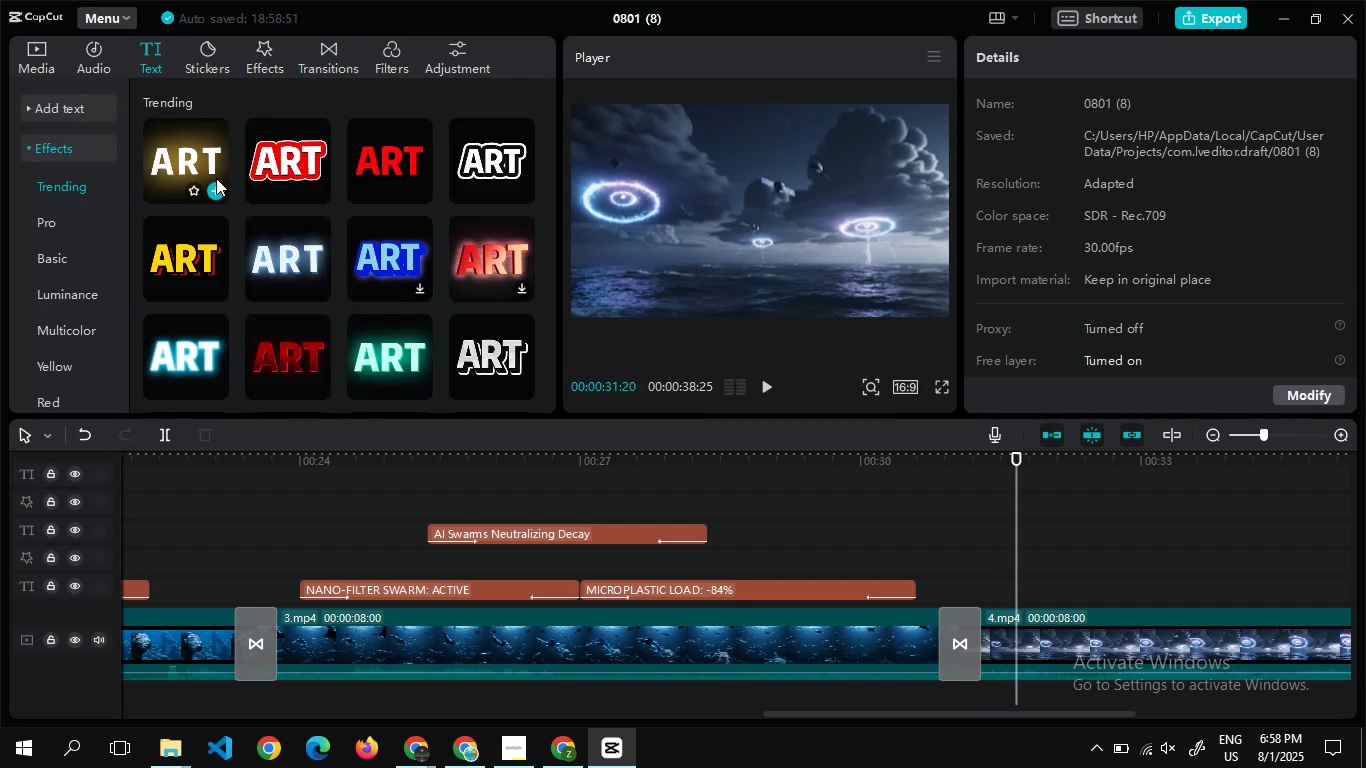 
left_click([216, 187])
 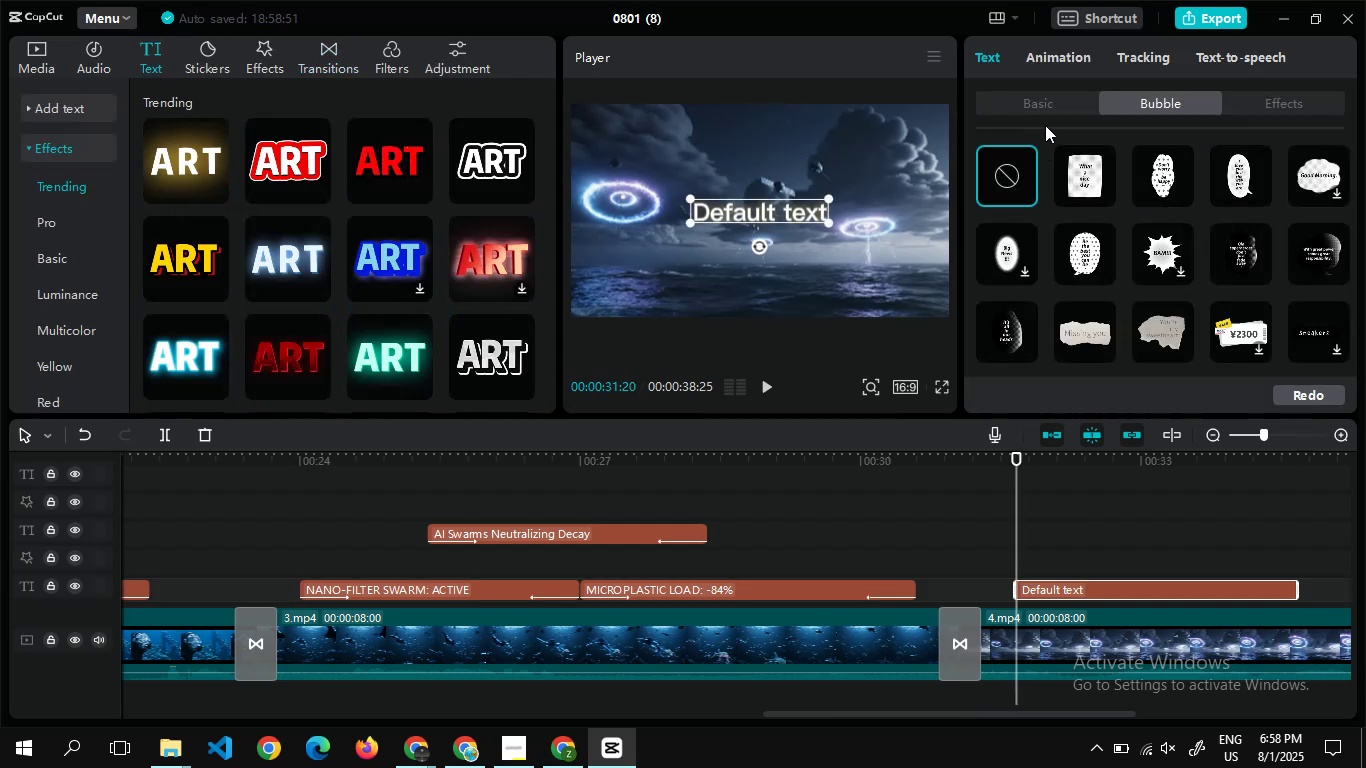 
left_click([1045, 110])
 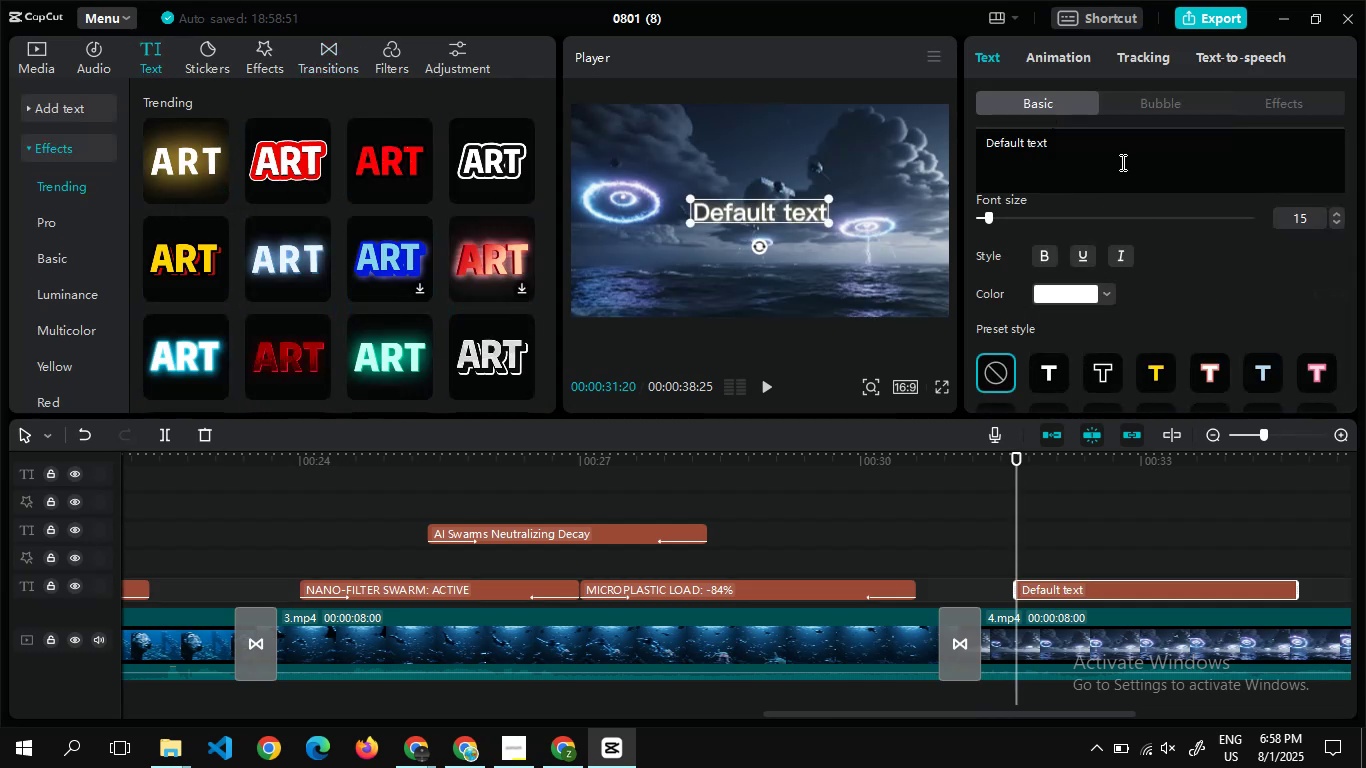 
key(Alt+AltLeft)
 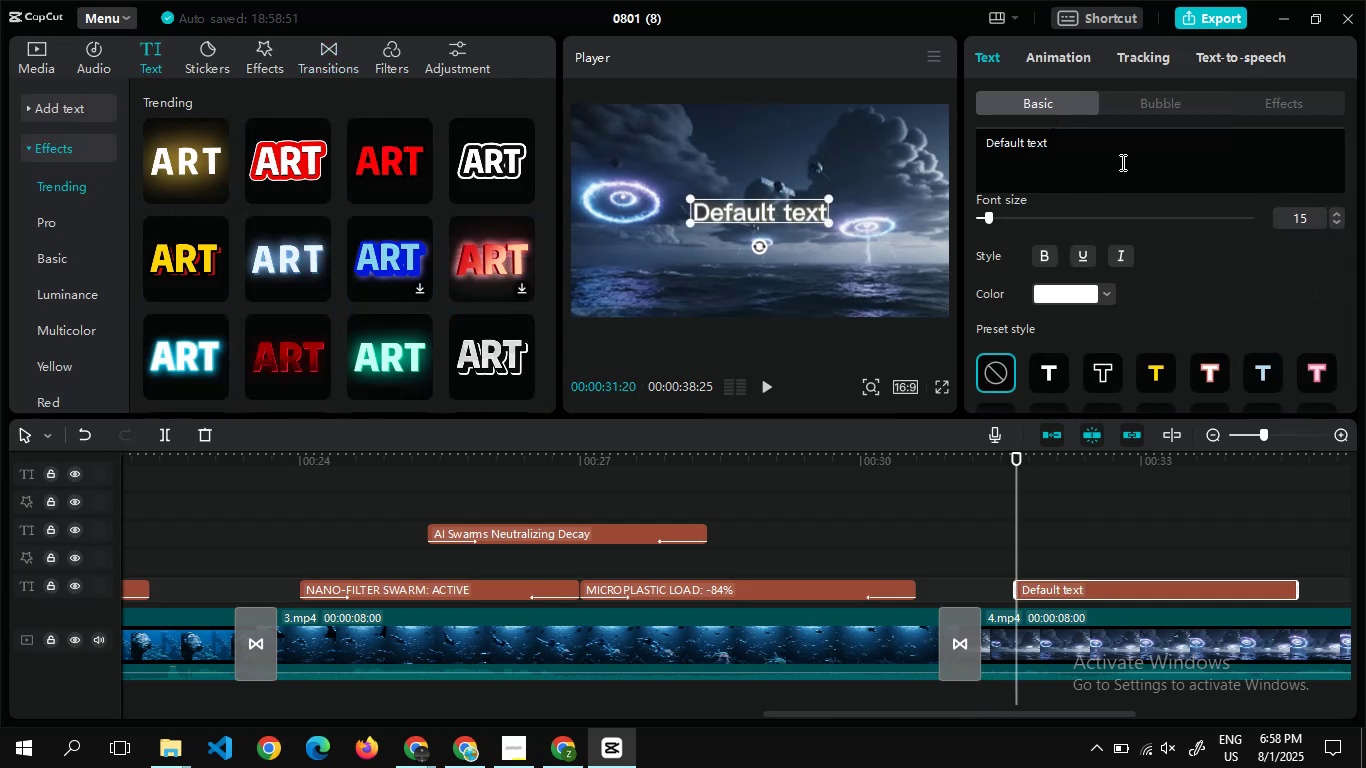 
key(Alt+Tab)
 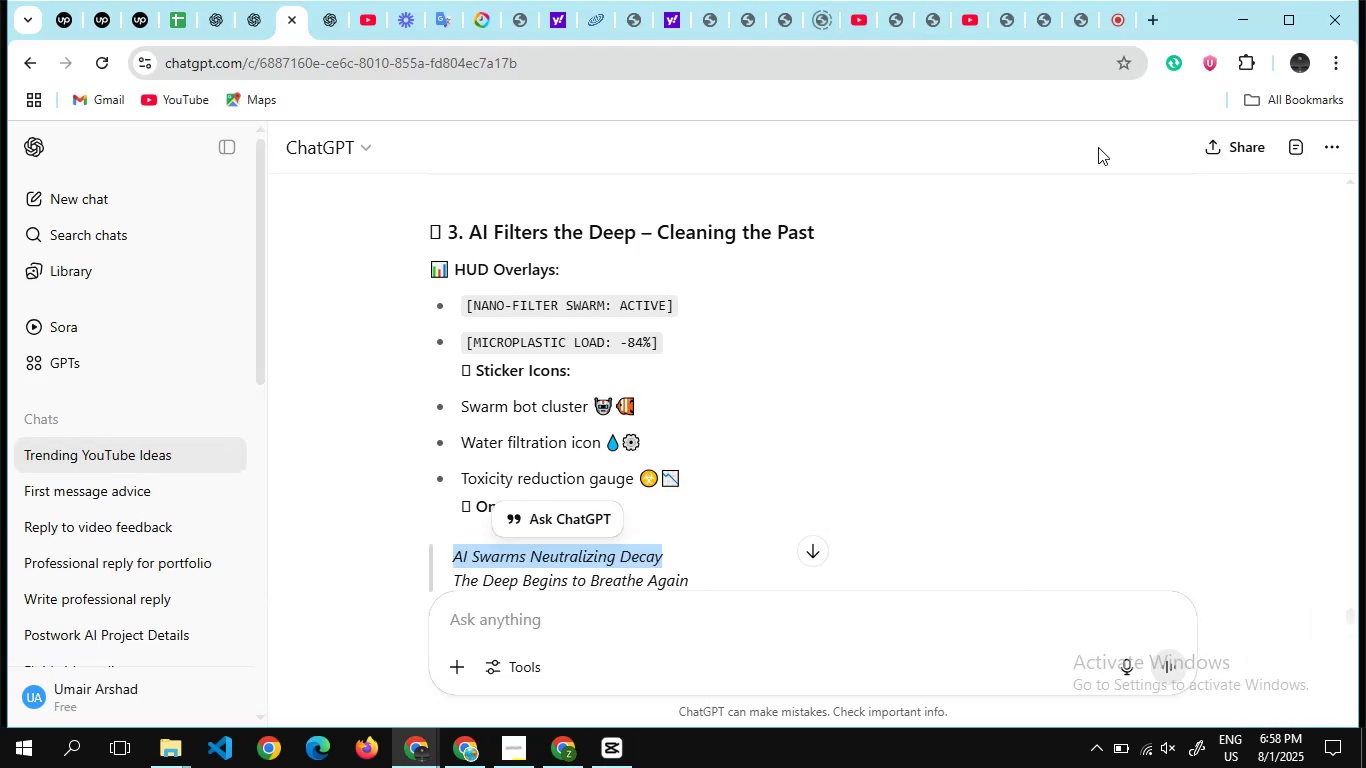 
scroll: coordinate [776, 347], scroll_direction: none, amount: 0.0
 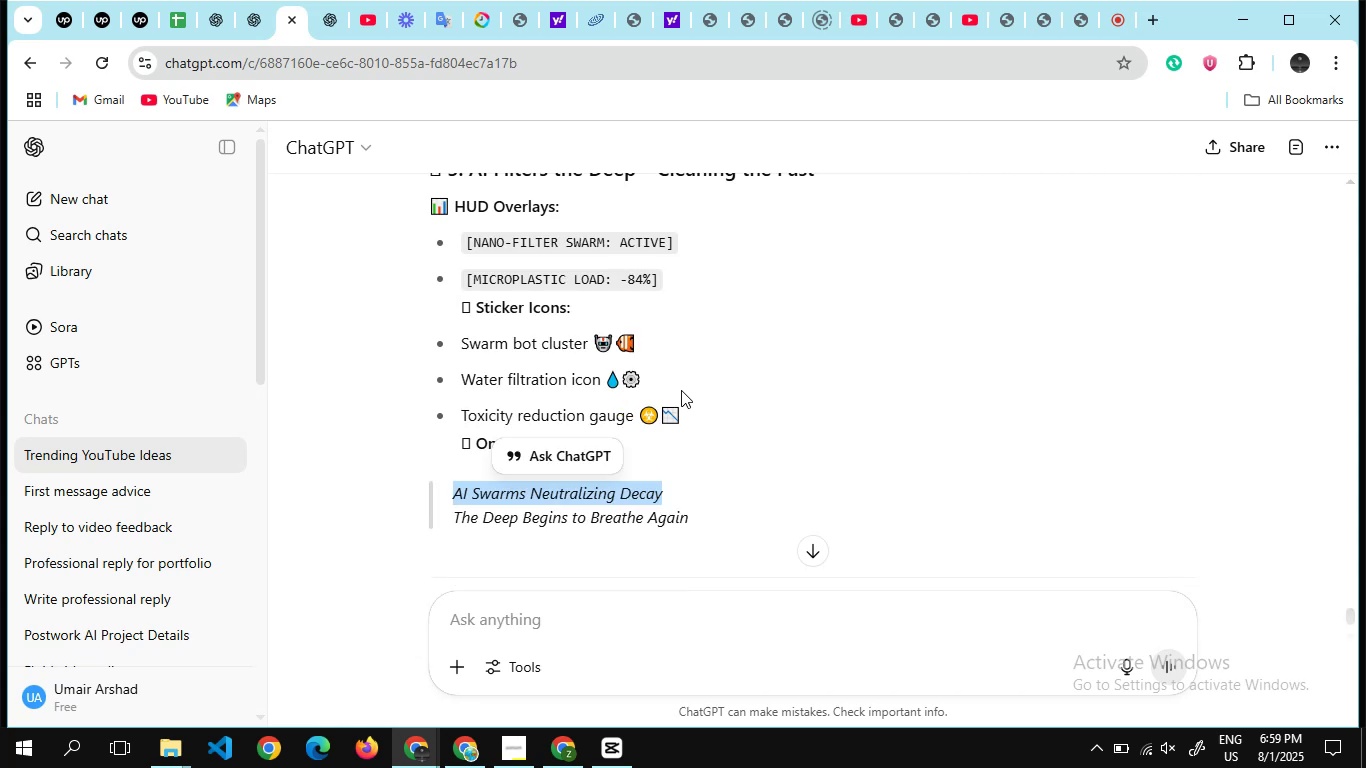 
scroll: coordinate [681, 390], scroll_direction: down, amount: 3.0
 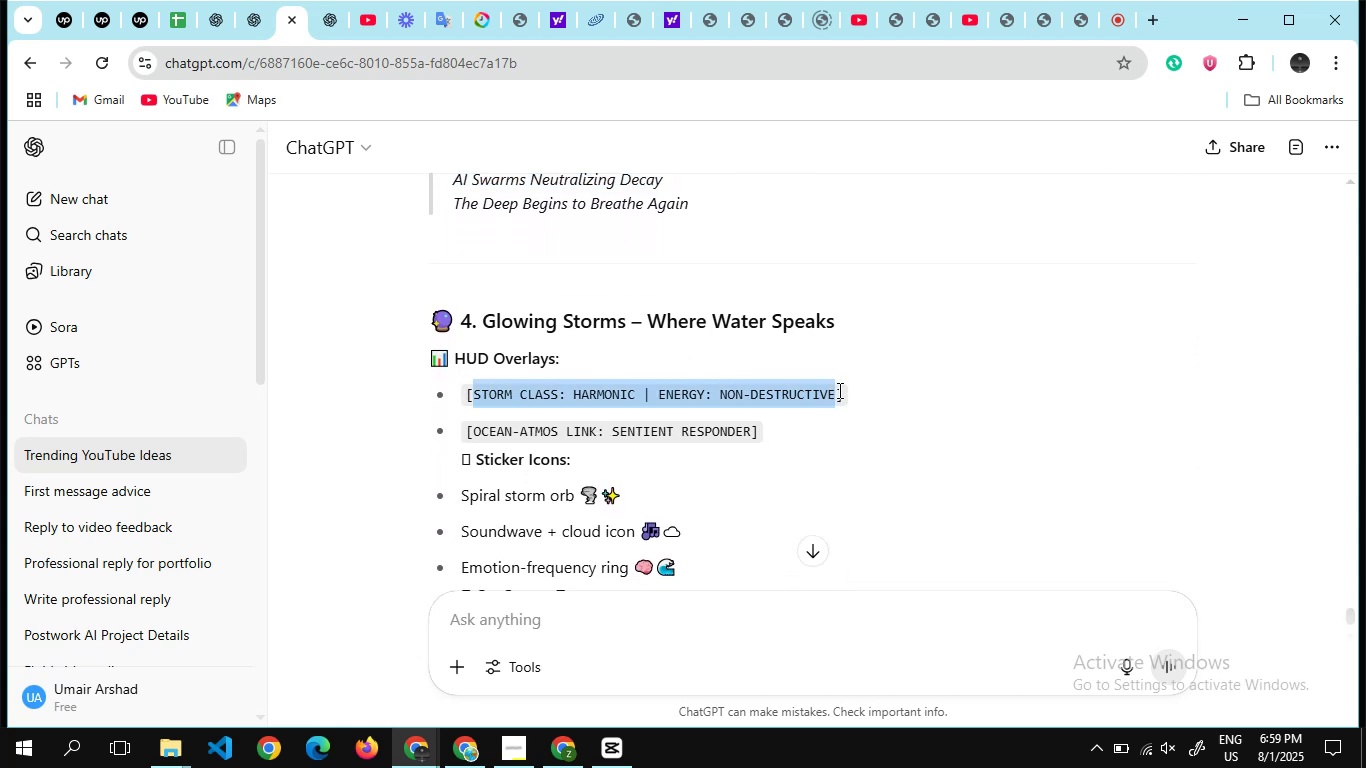 
hold_key(key=ControlLeft, duration=0.71)
 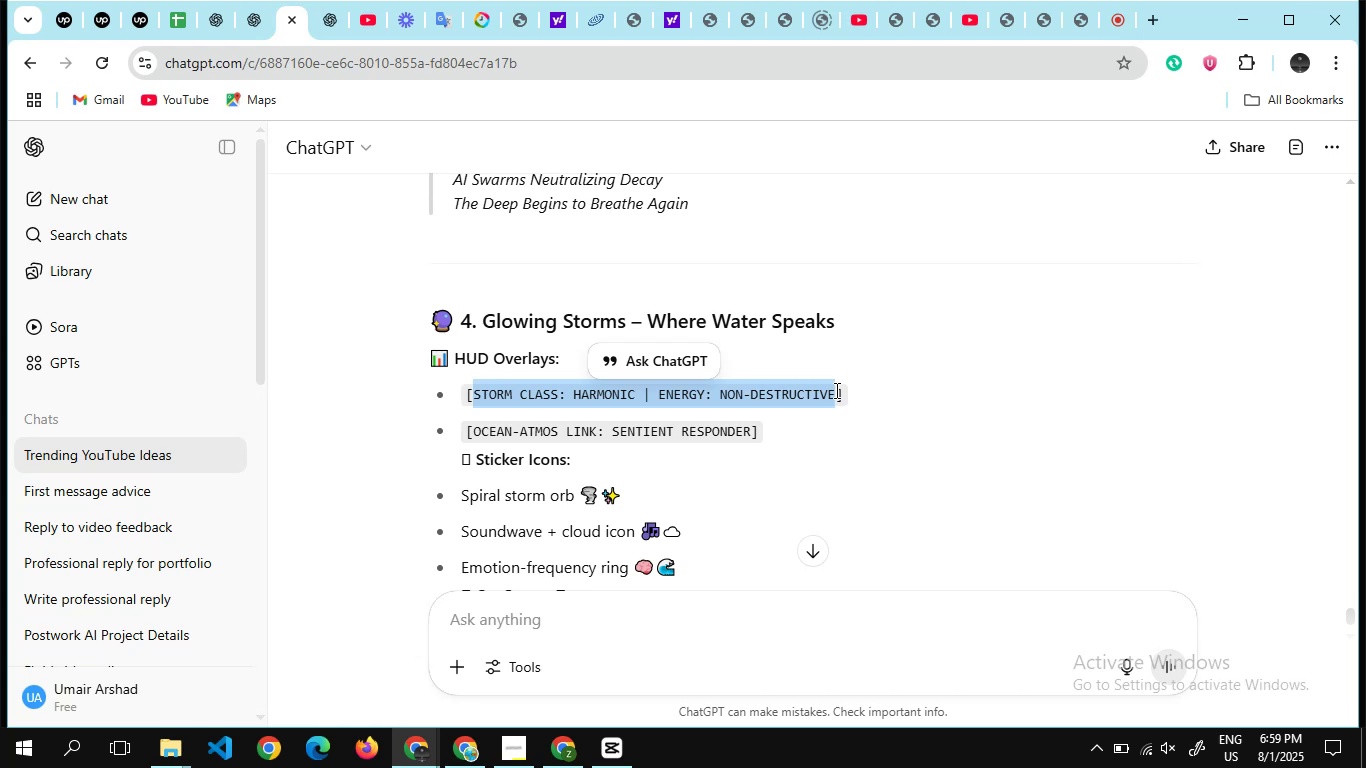 
hold_key(key=C, duration=0.33)
 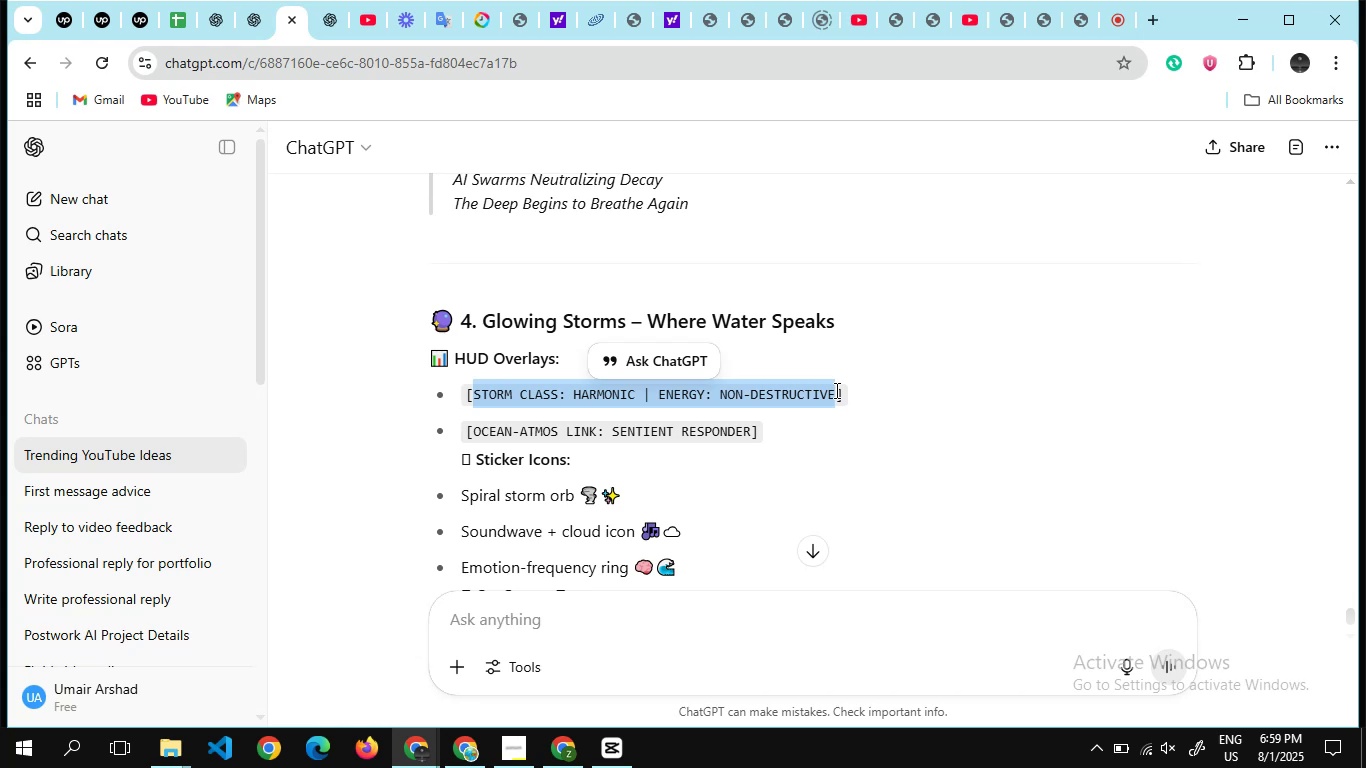 
key(Alt+AltLeft)
 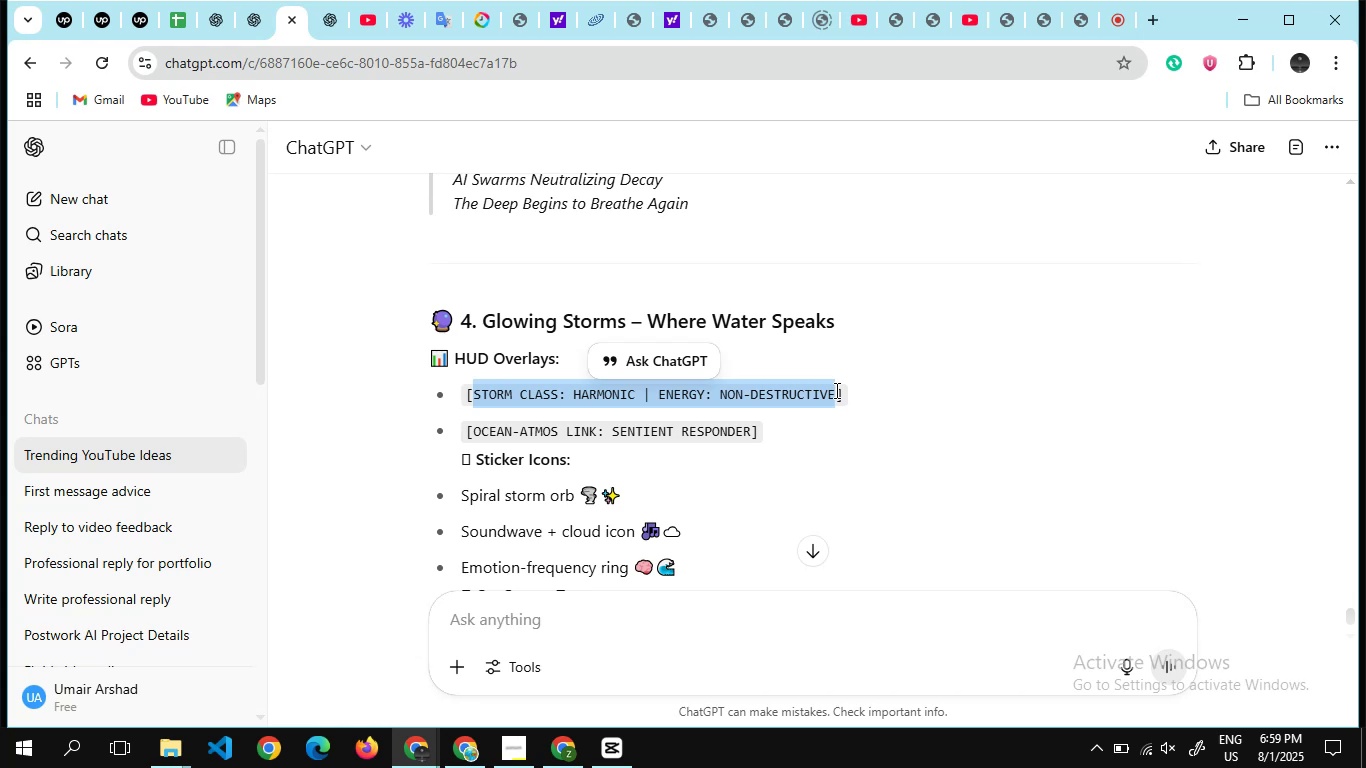 
key(Alt+Tab)
 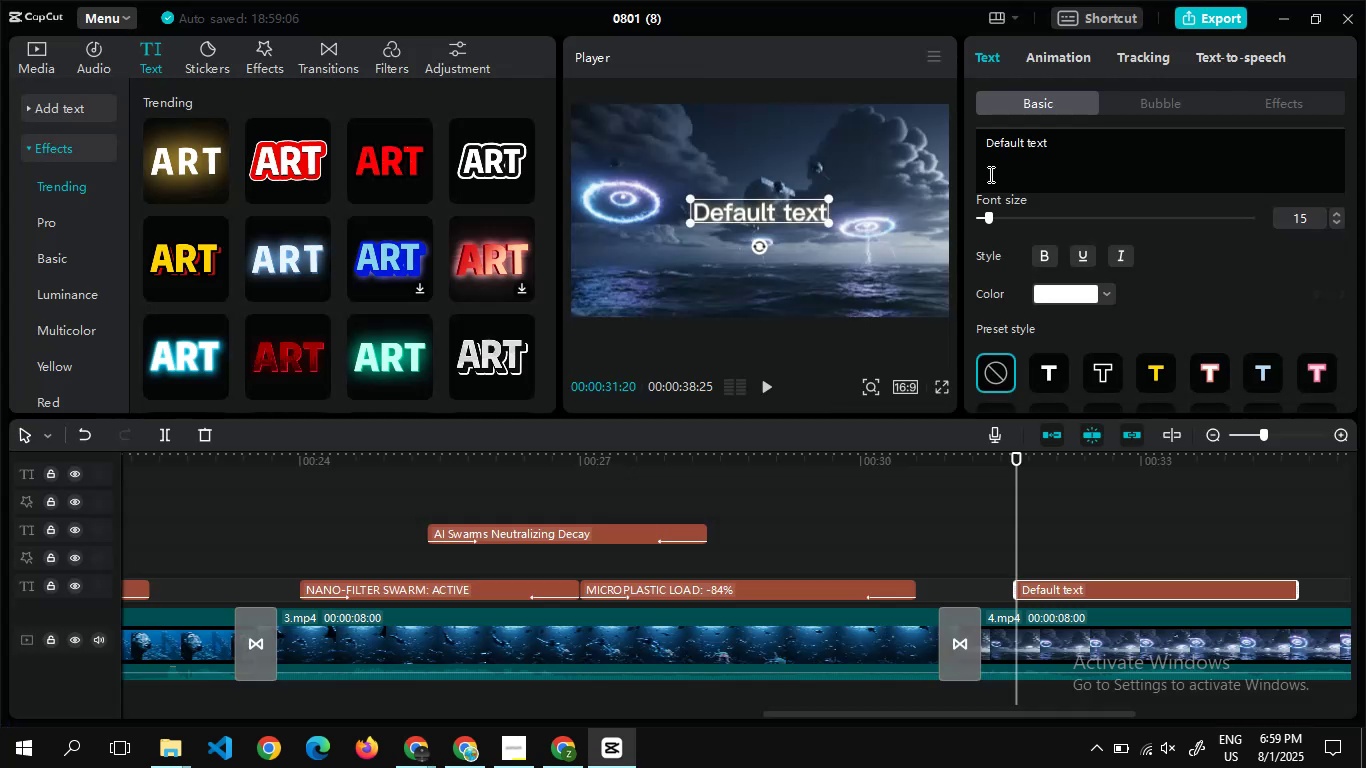 
left_click([1000, 158])
 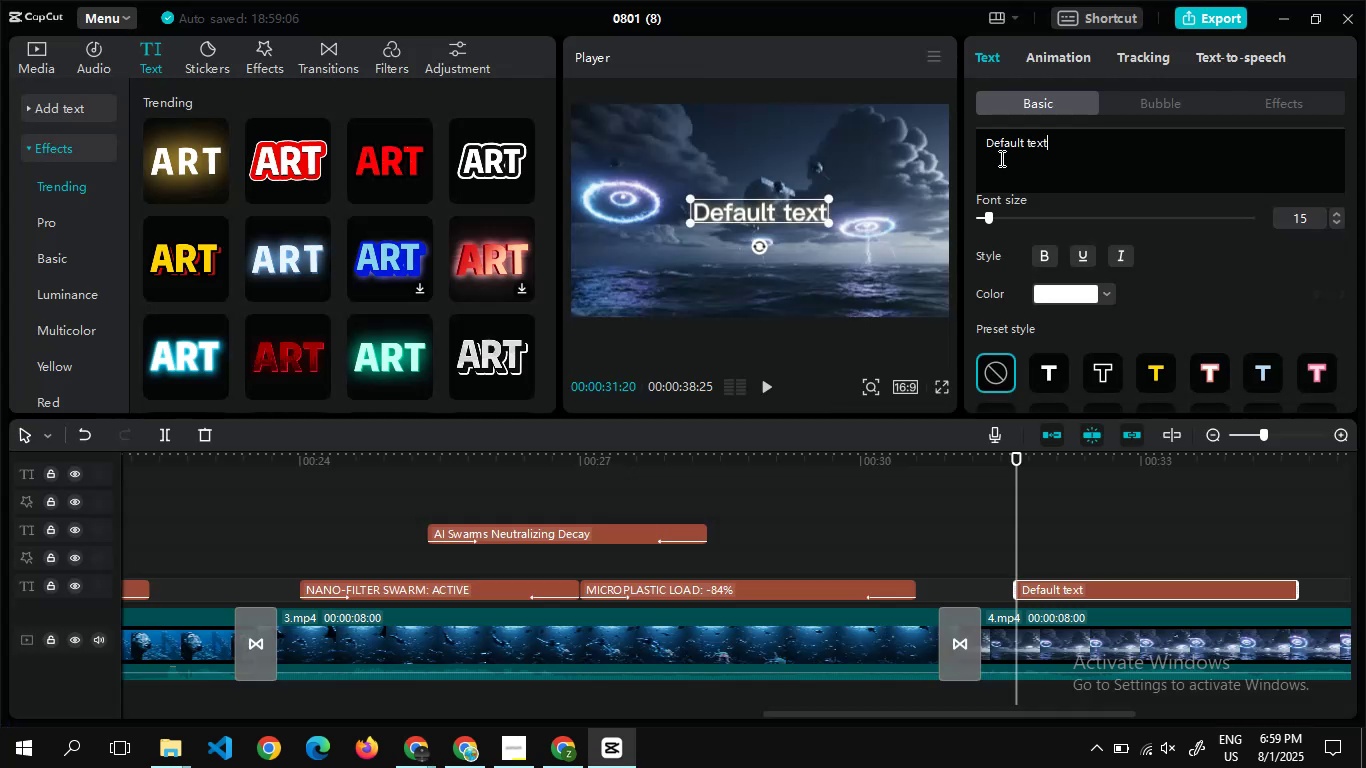 
key(Control+A)
 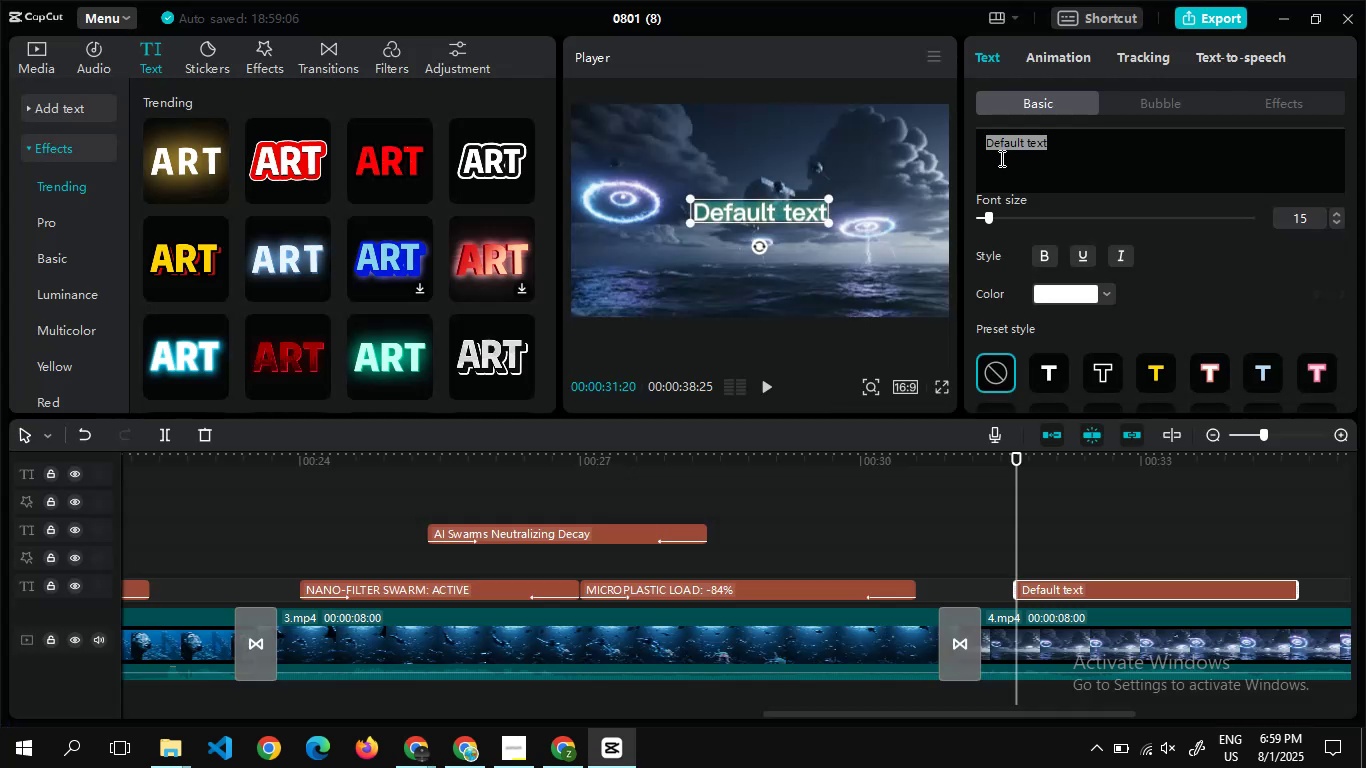 
key(Control+V)
 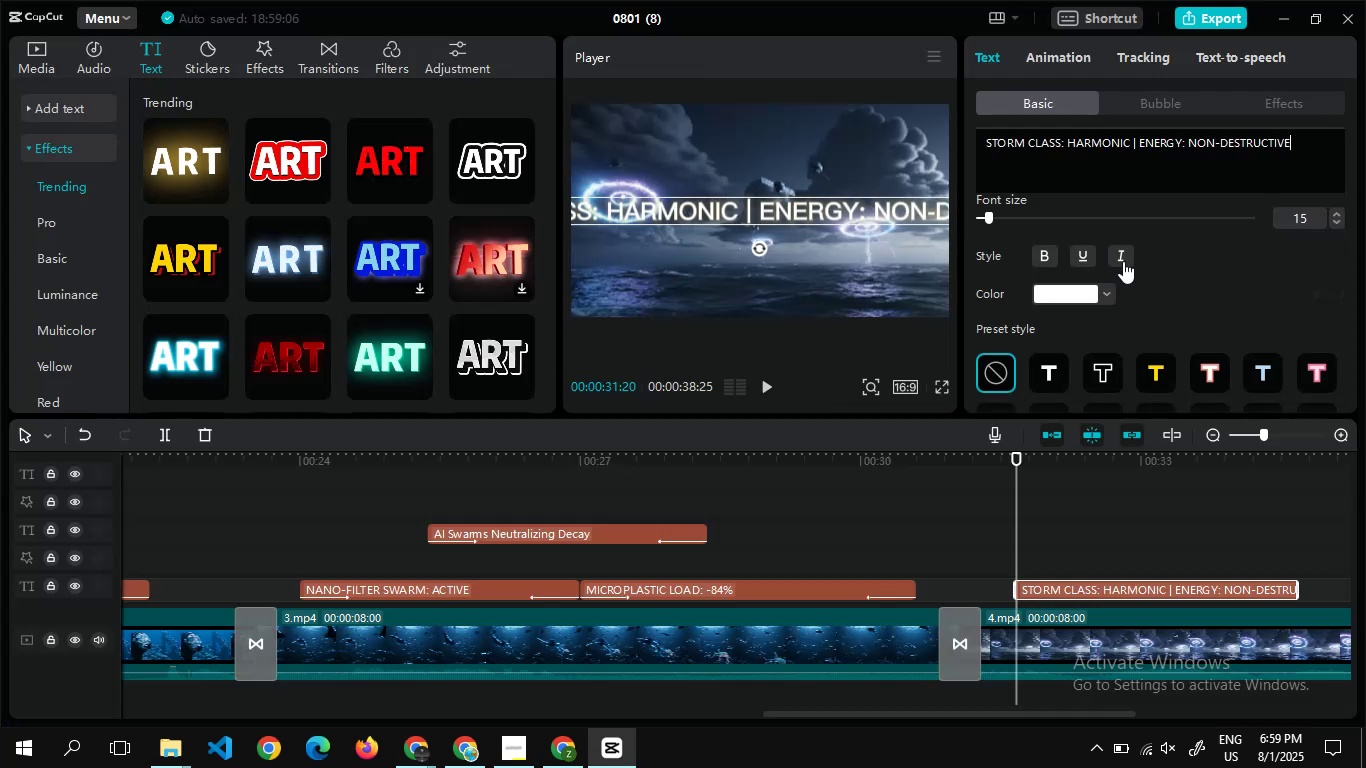 
mouse_move([1151, 309])
 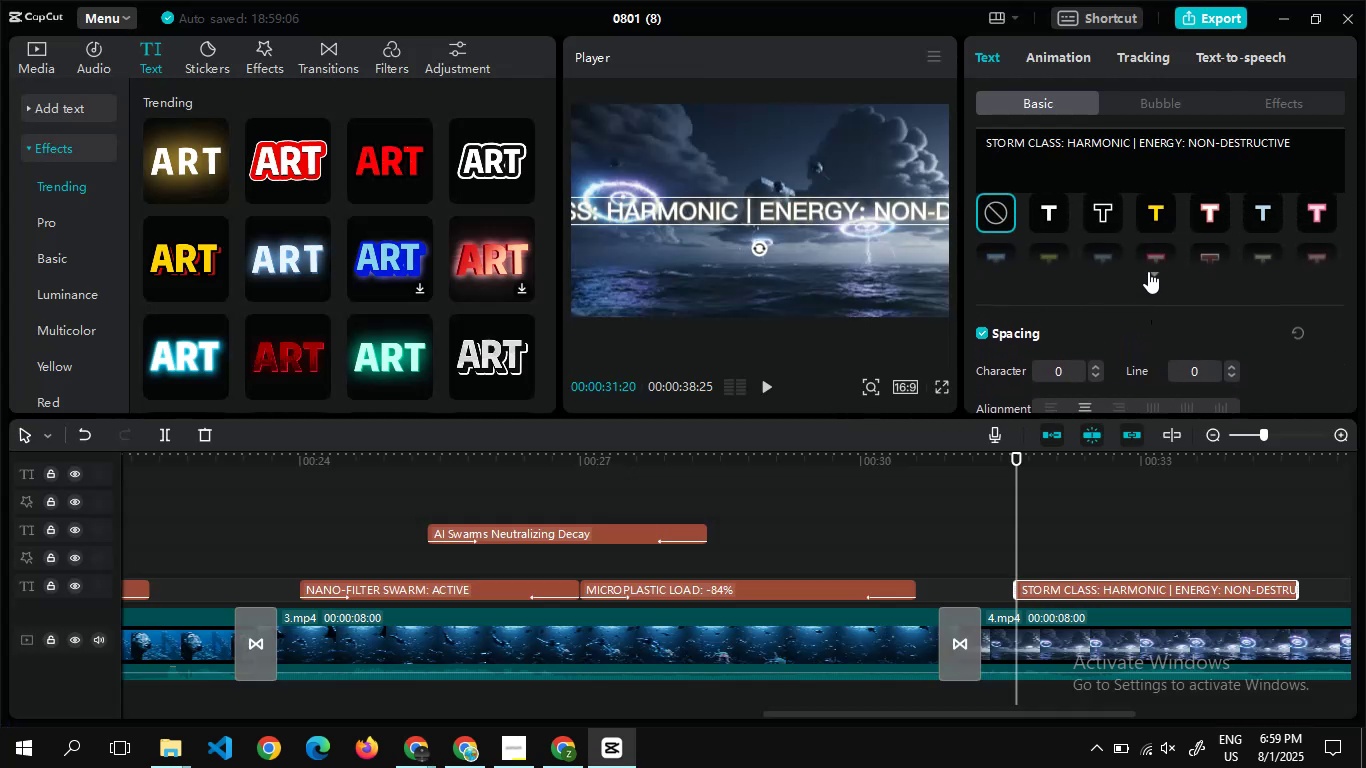 
left_click([1148, 271])
 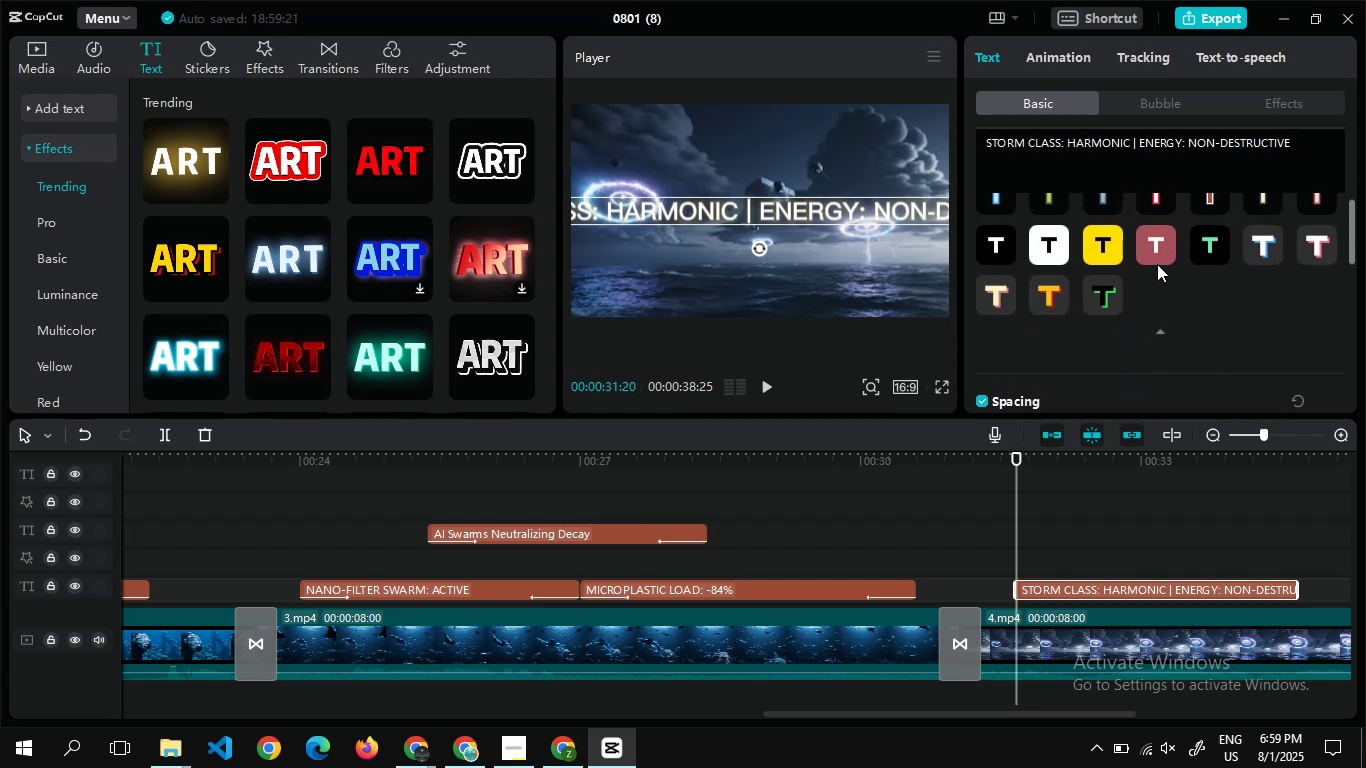 
wait(17.09)
 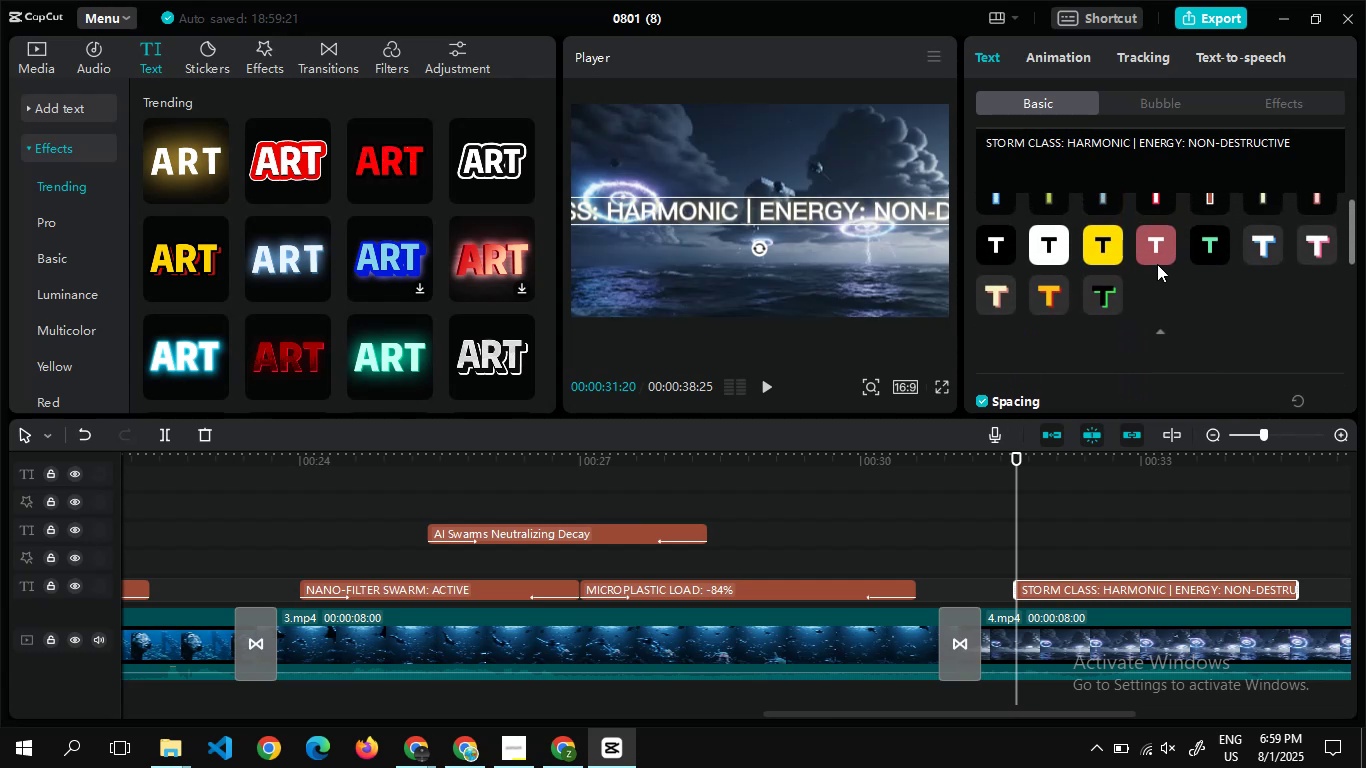 
left_click([1097, 309])
 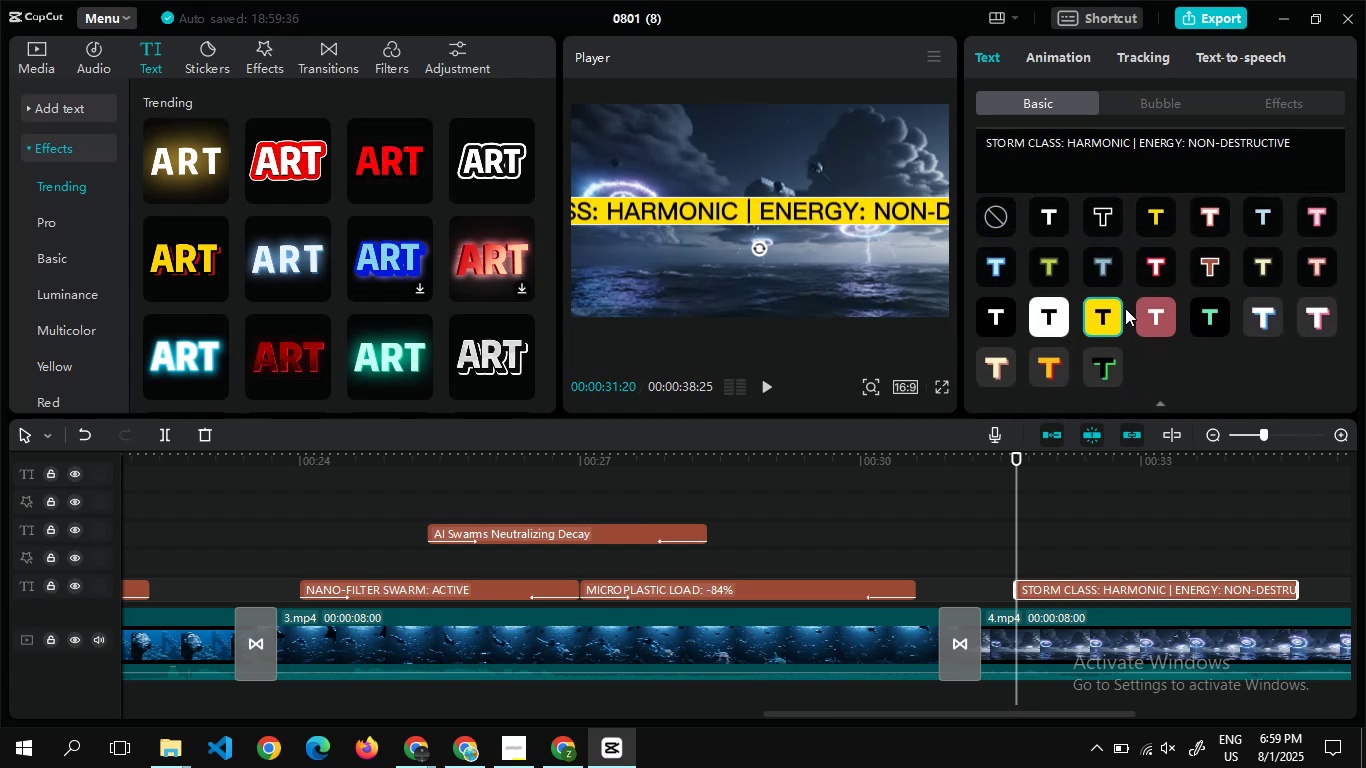 
left_click([1110, 313])
 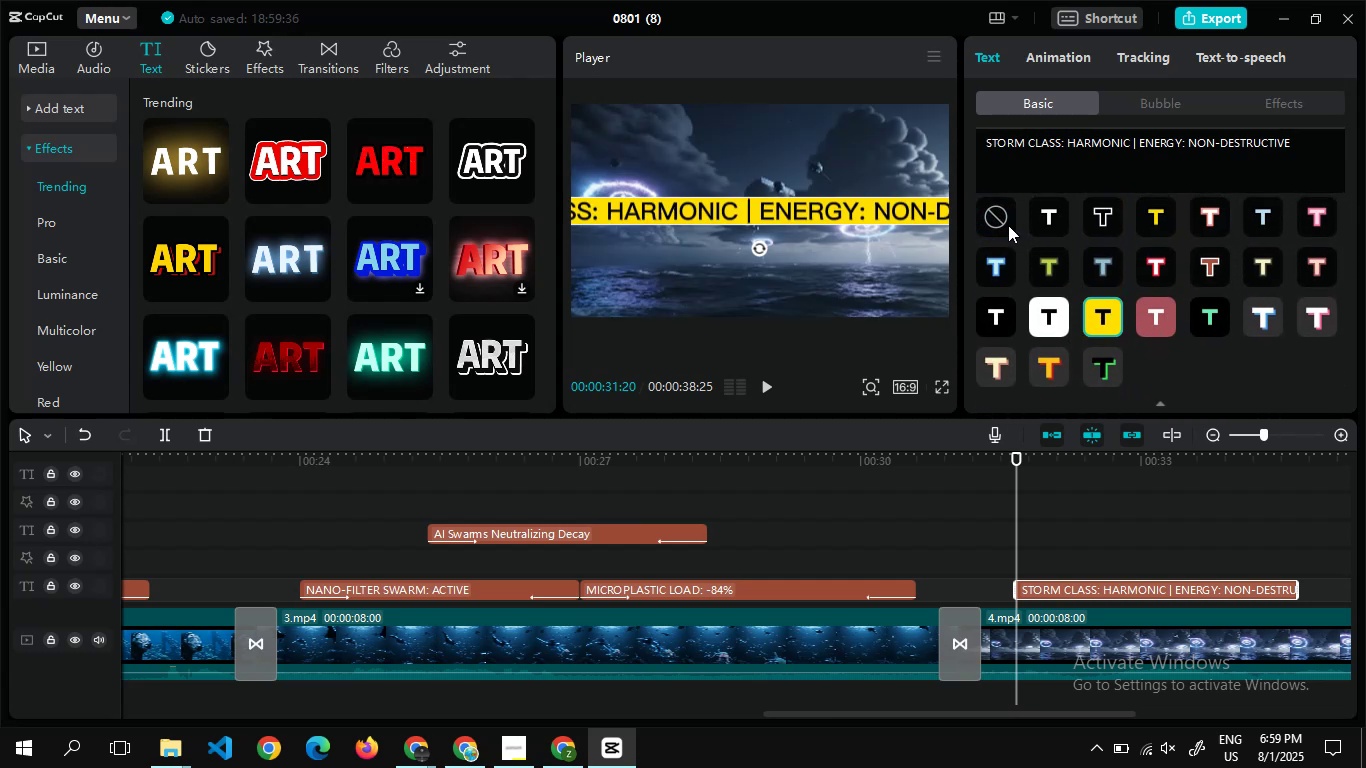 
left_click([1007, 225])
 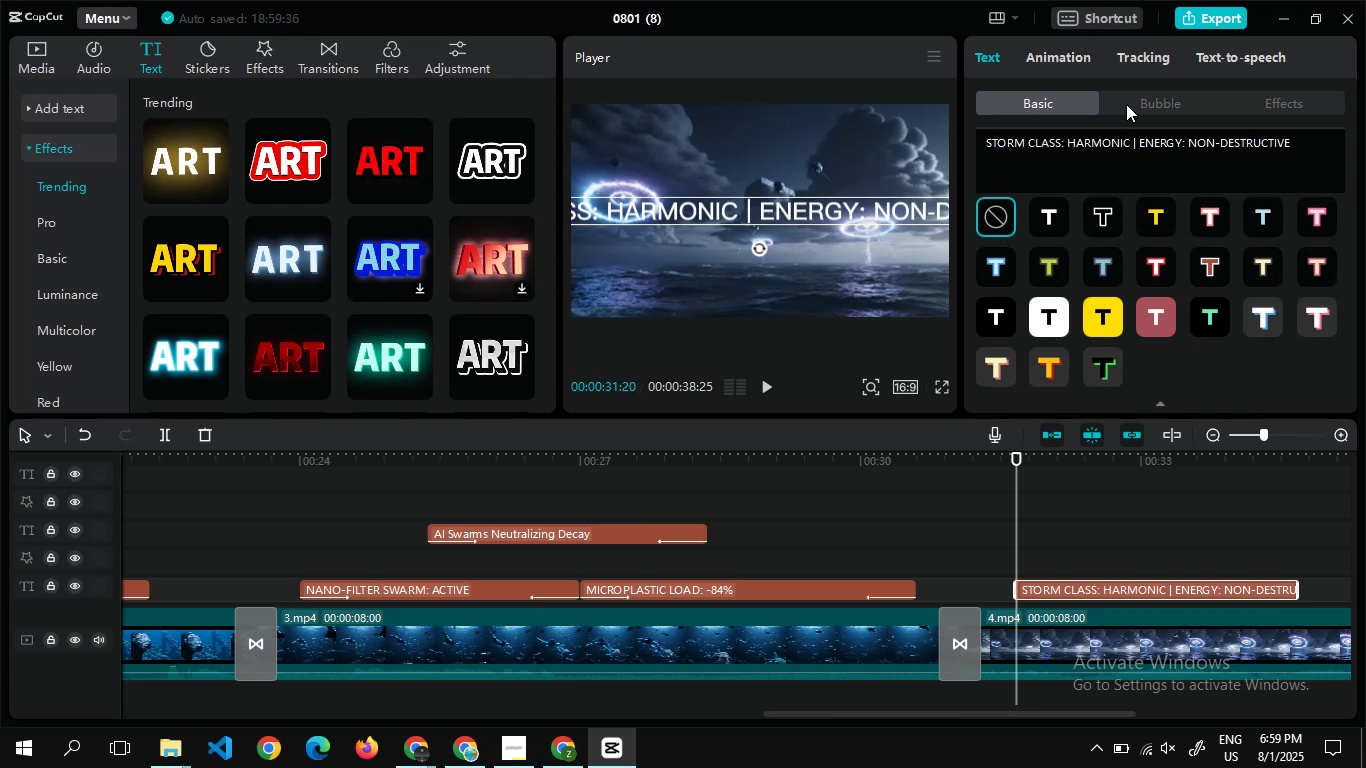 
left_click([1141, 104])
 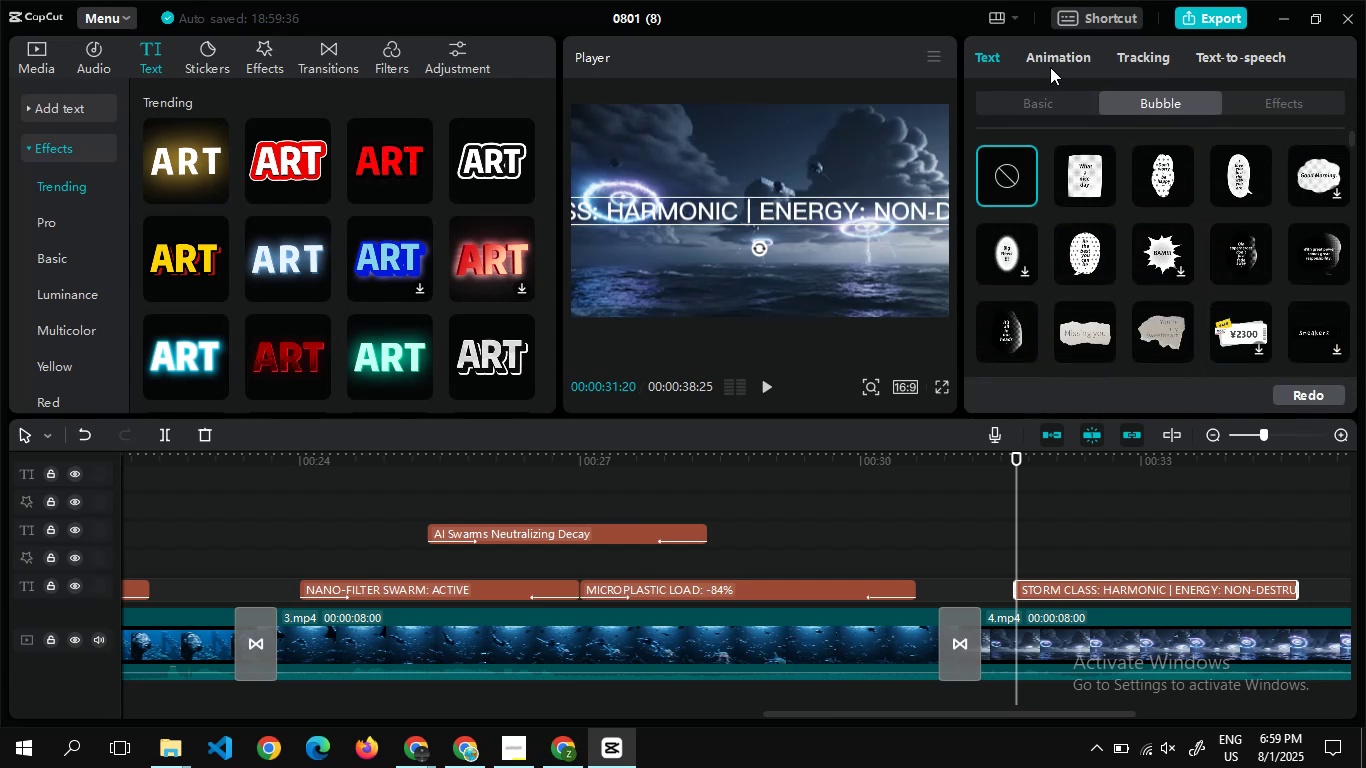 
left_click([1072, 66])
 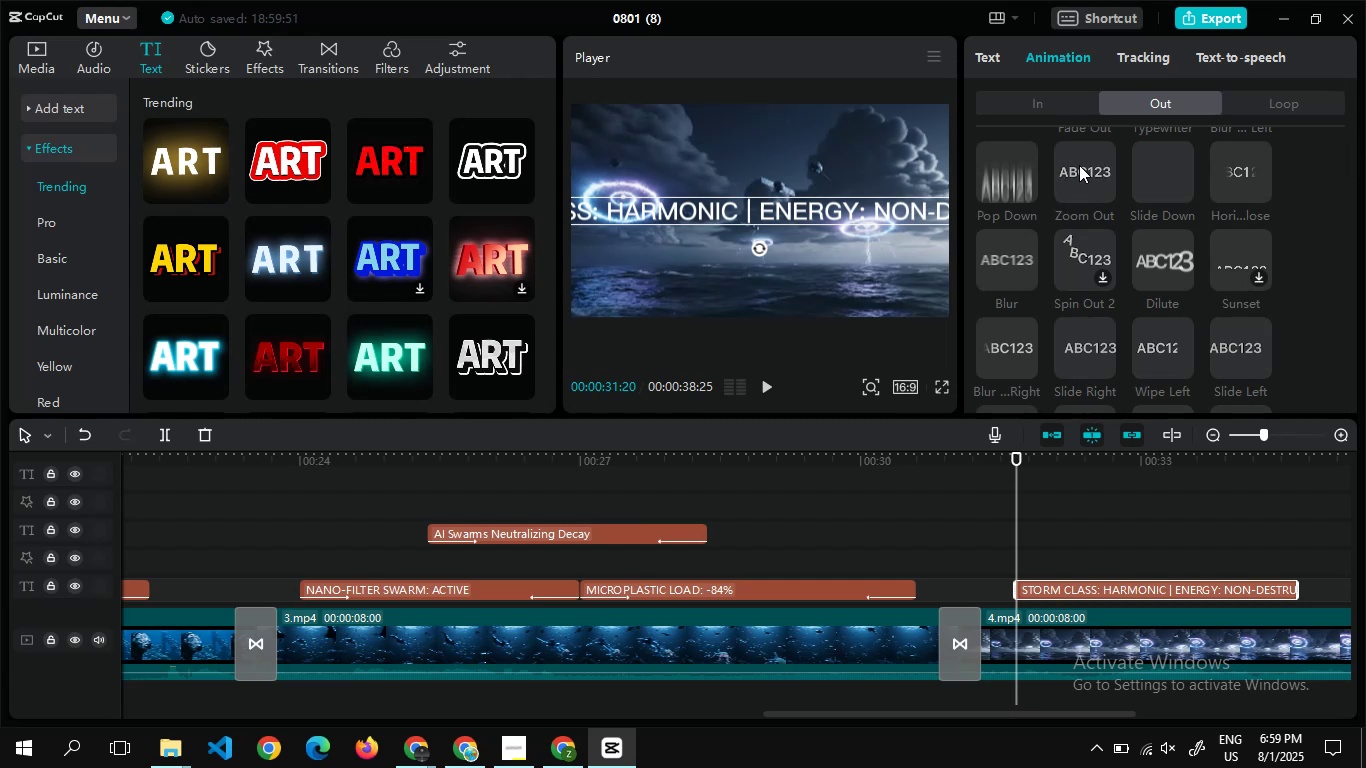 
wait(10.97)
 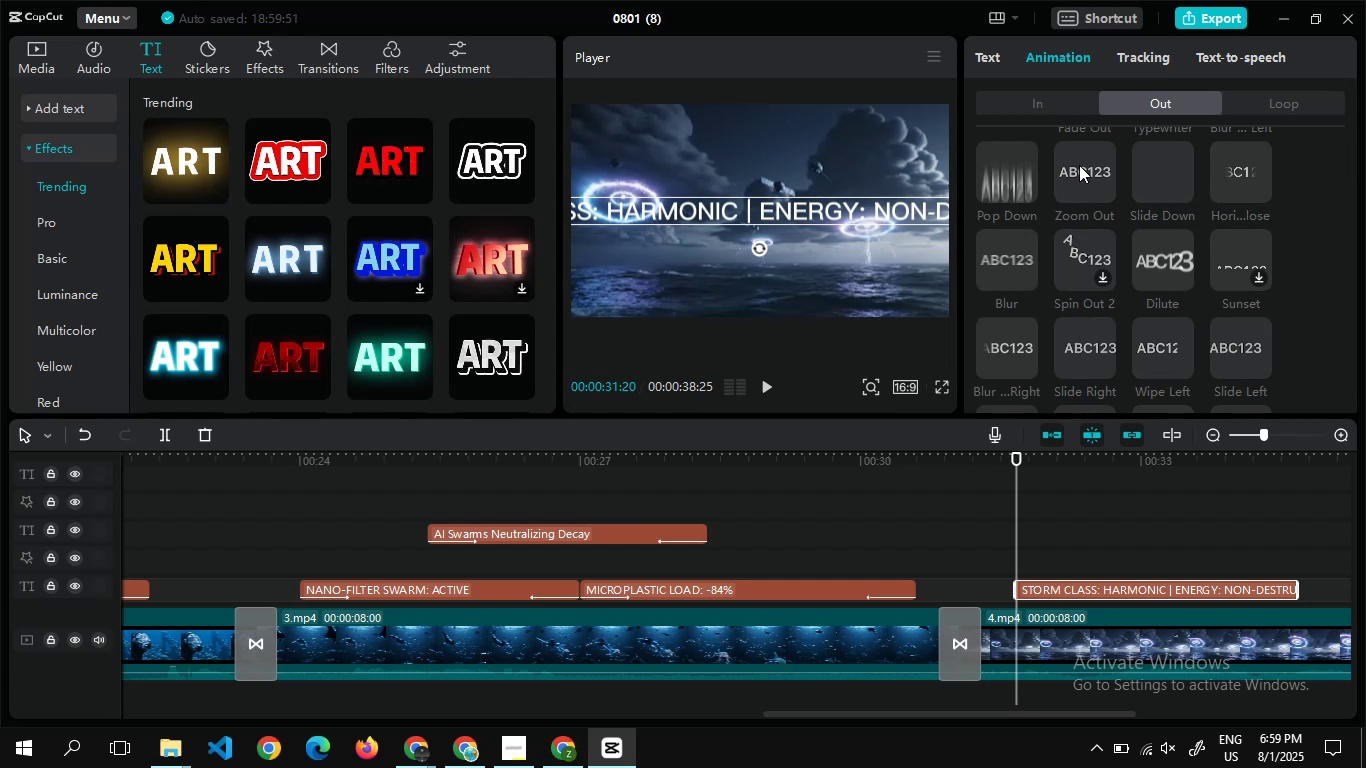 
left_click([1043, 109])
 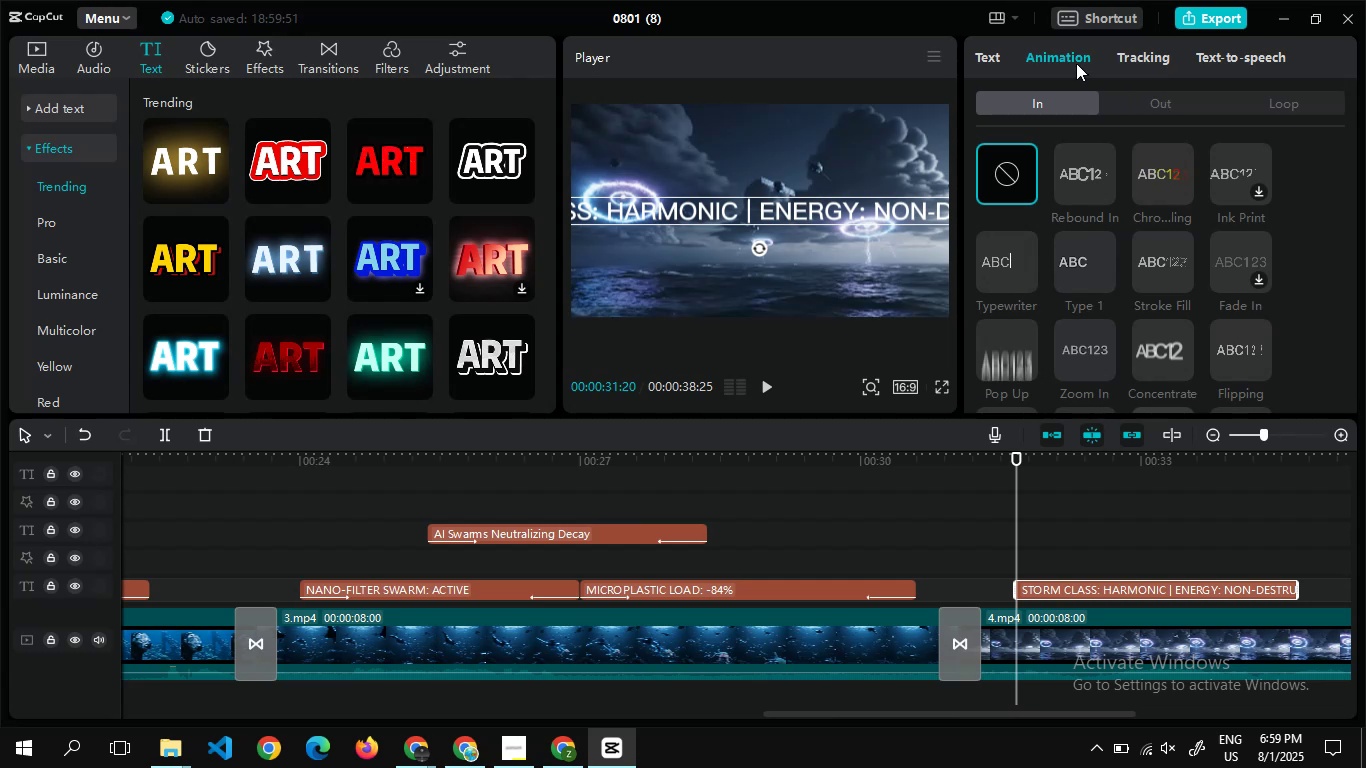 
left_click([995, 50])
 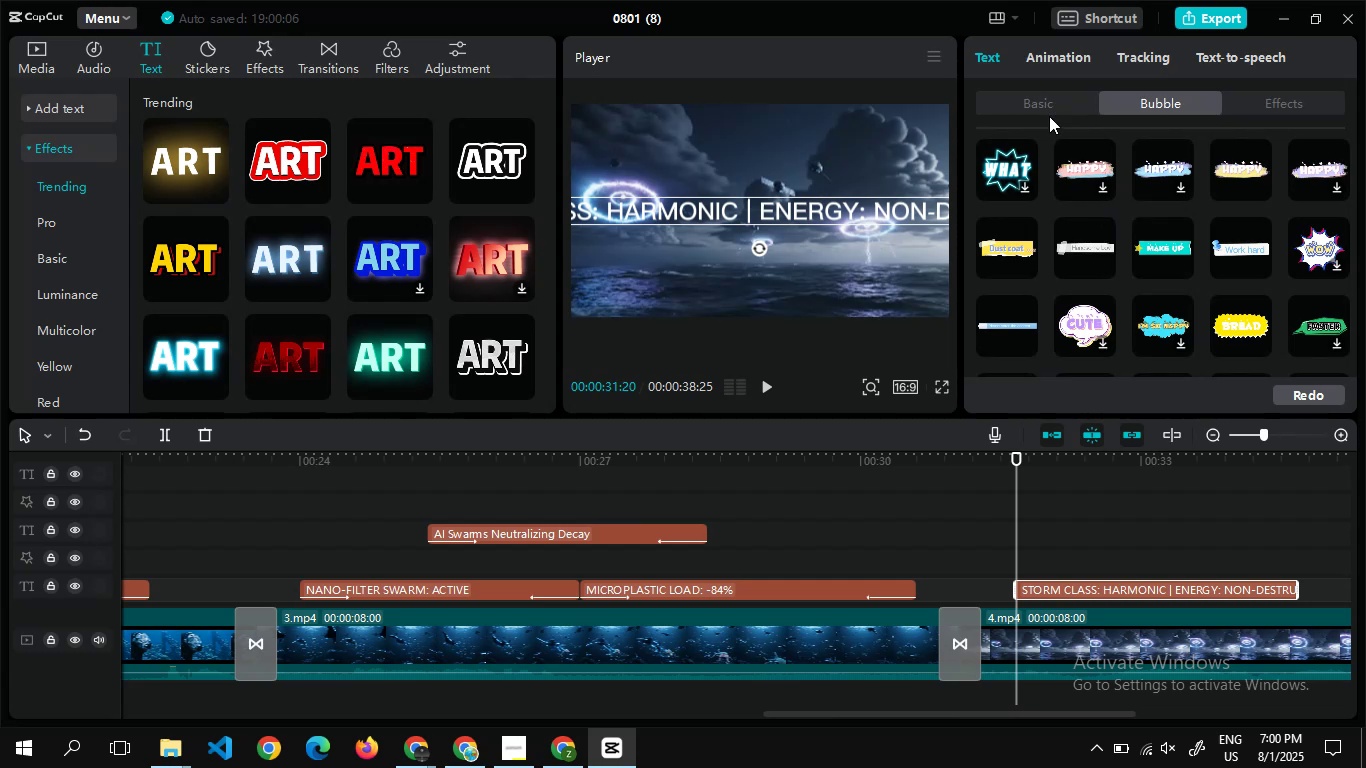 
wait(13.82)
 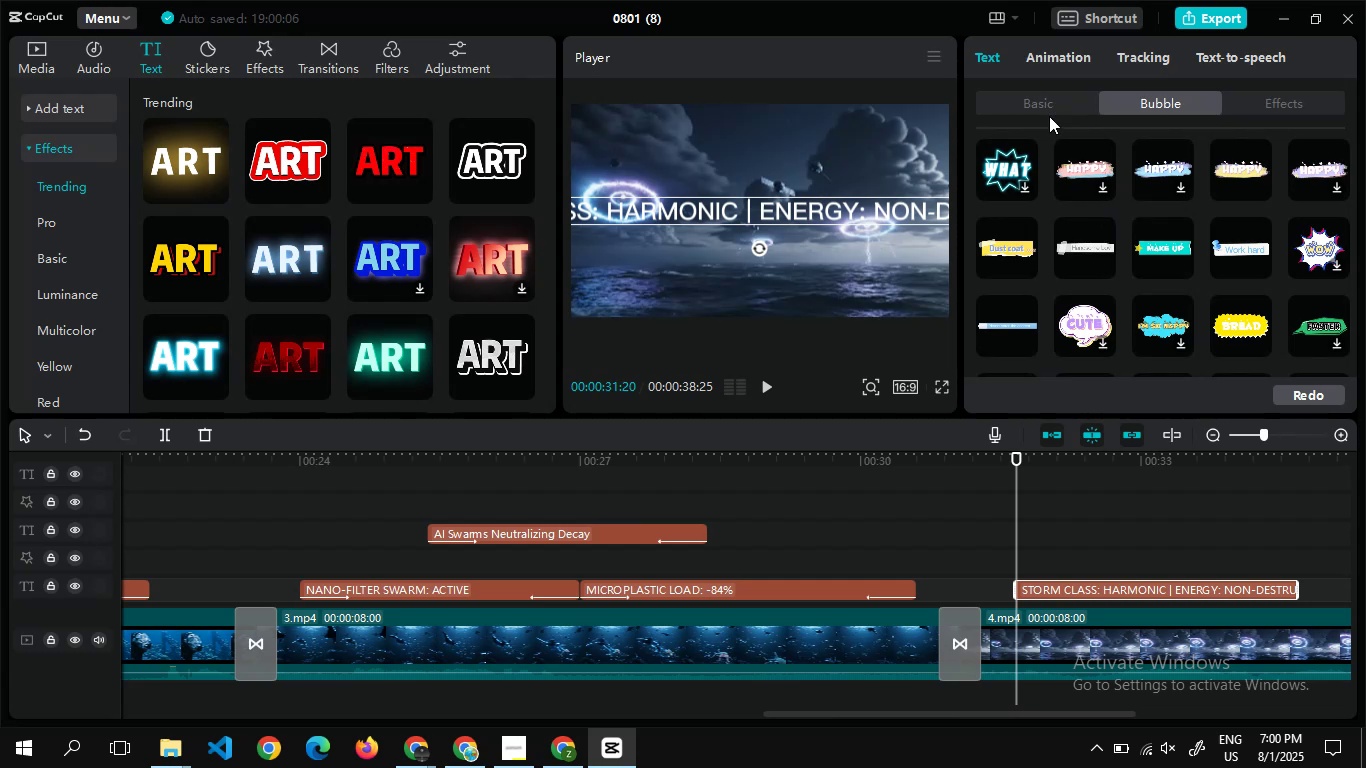 
left_click([1230, 212])
 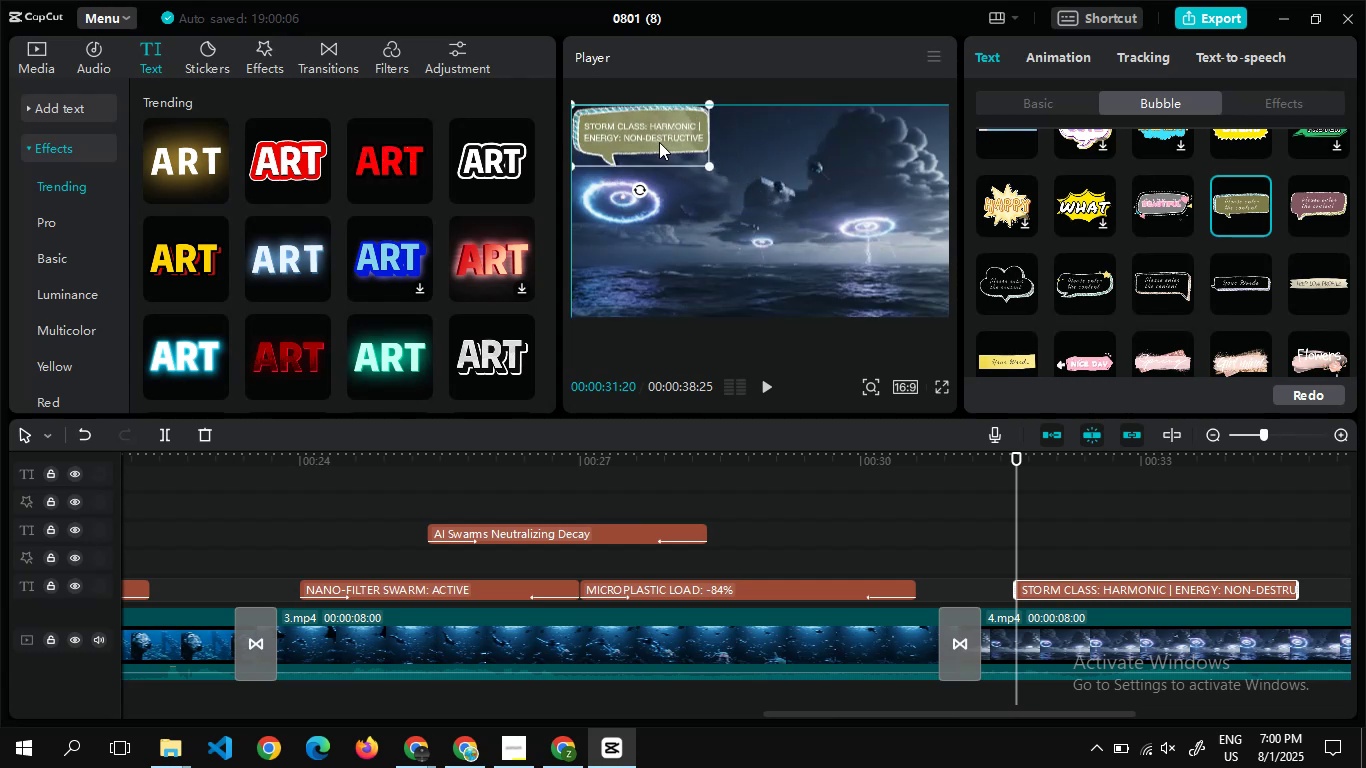 
wait(10.81)
 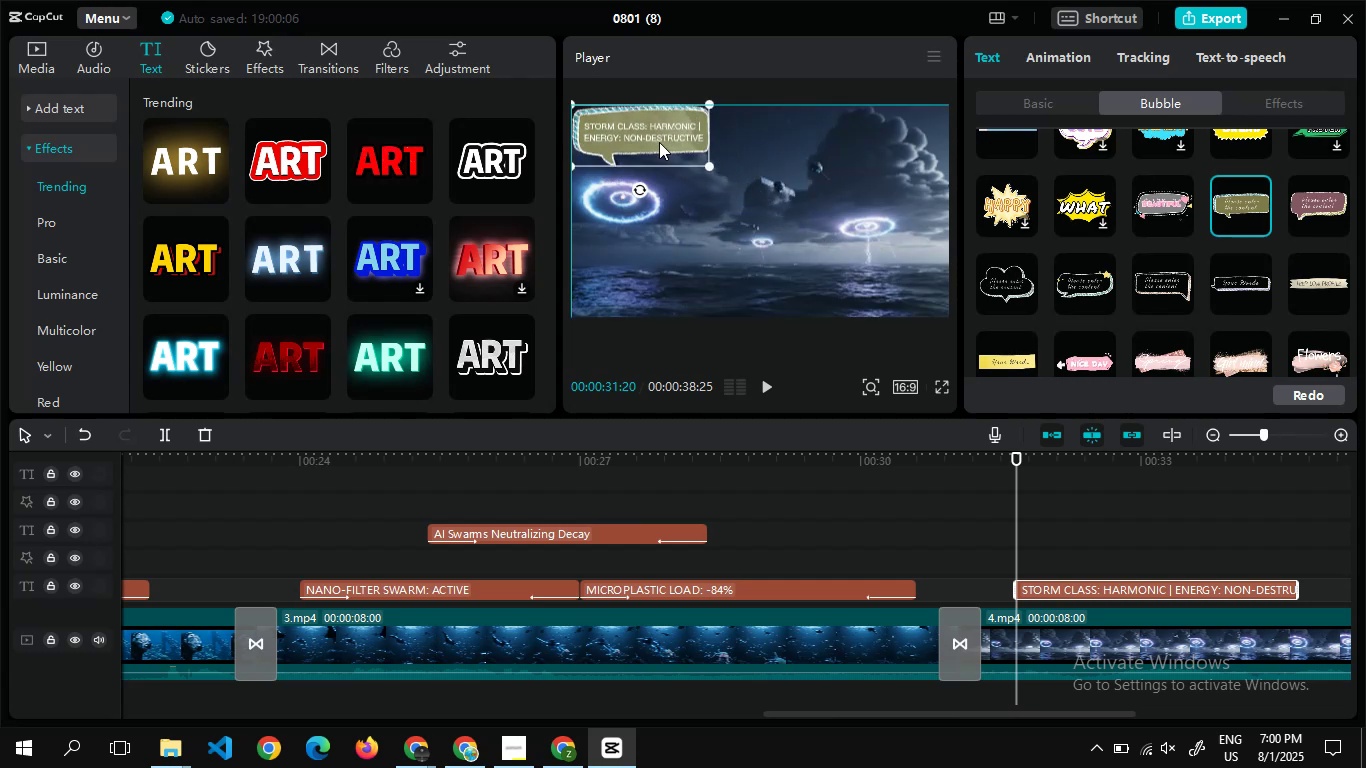 
mouse_move([671, 165])
 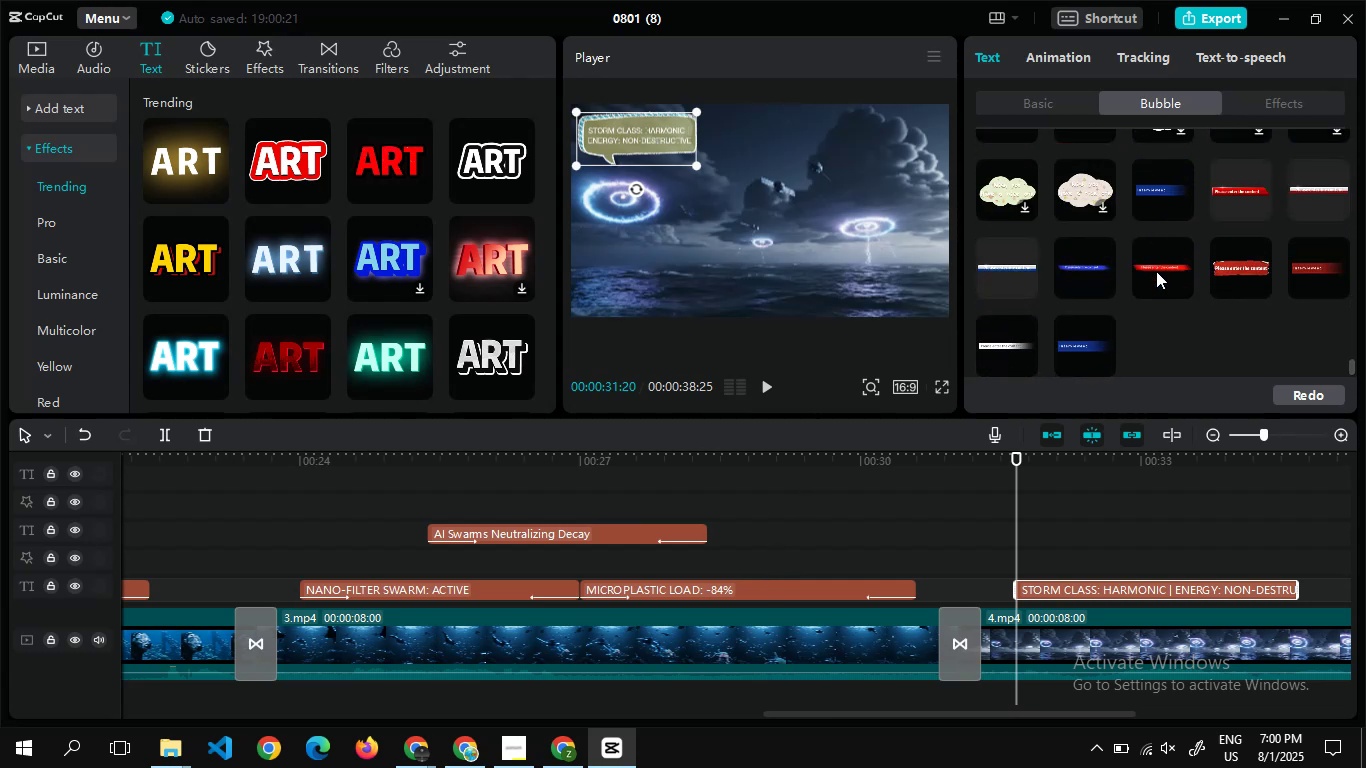 
wait(6.36)
 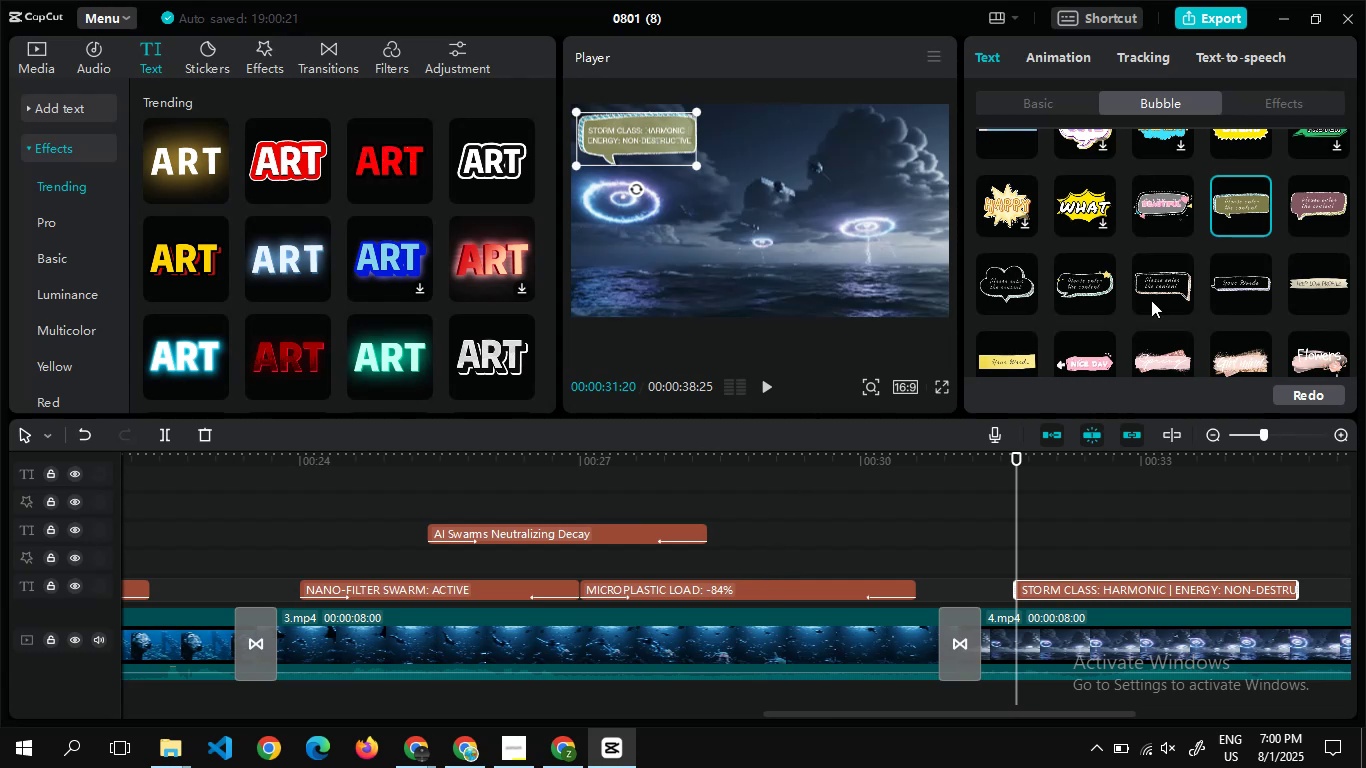 
left_click([1217, 199])
 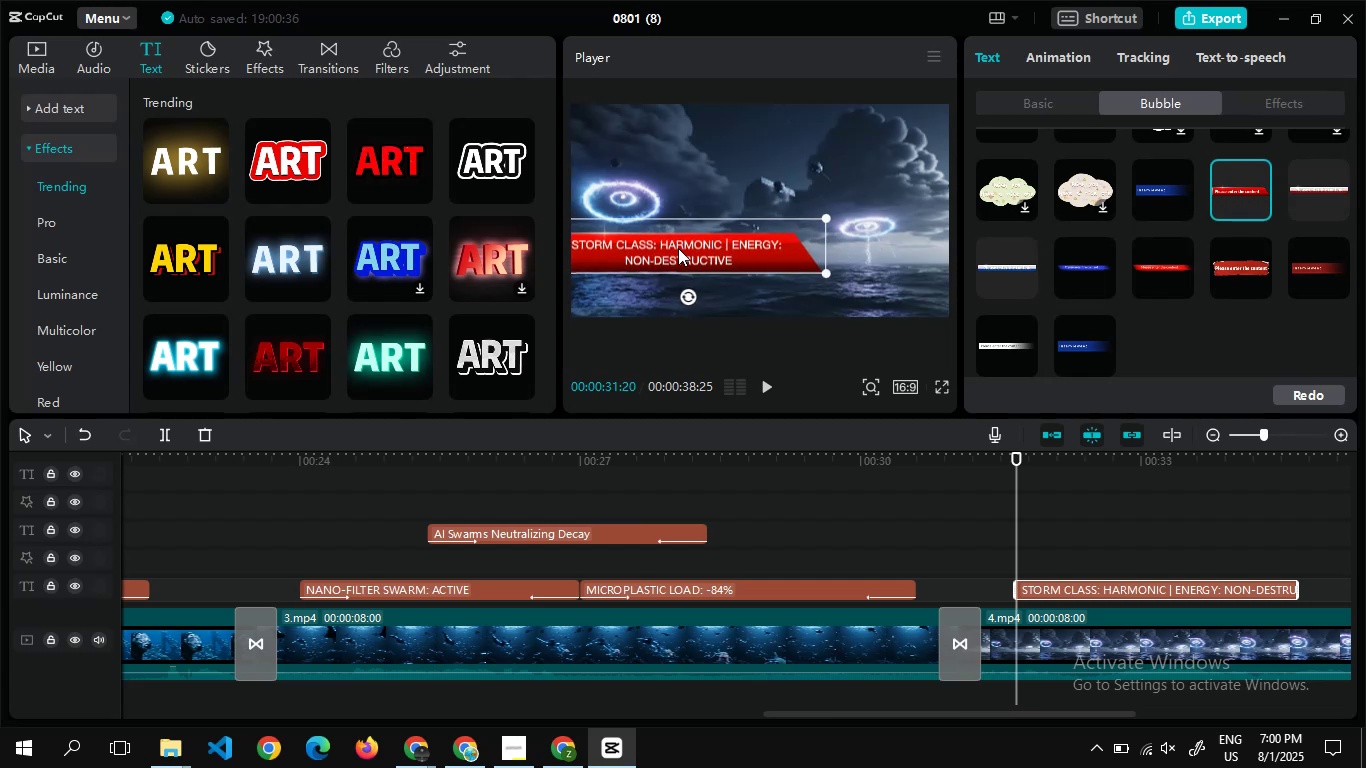 
wait(12.09)
 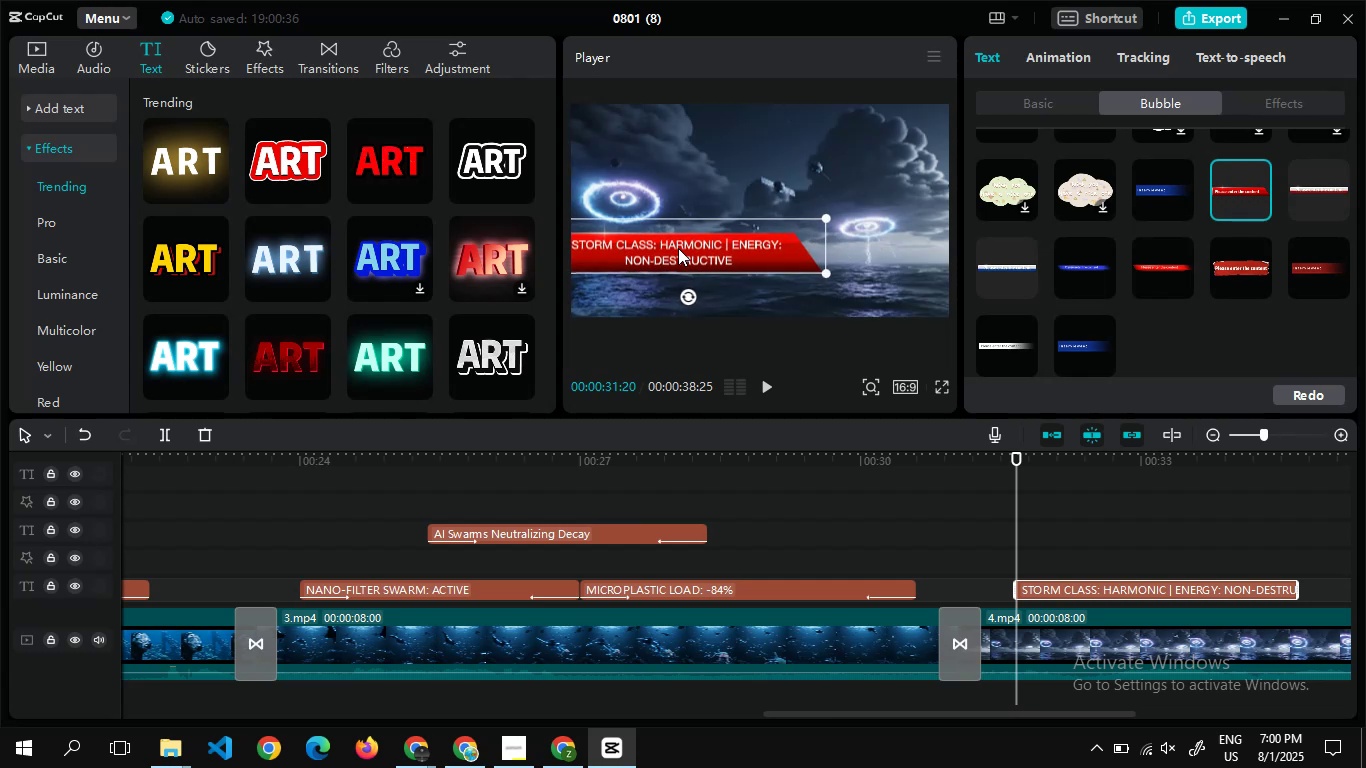 
left_click([1144, 274])
 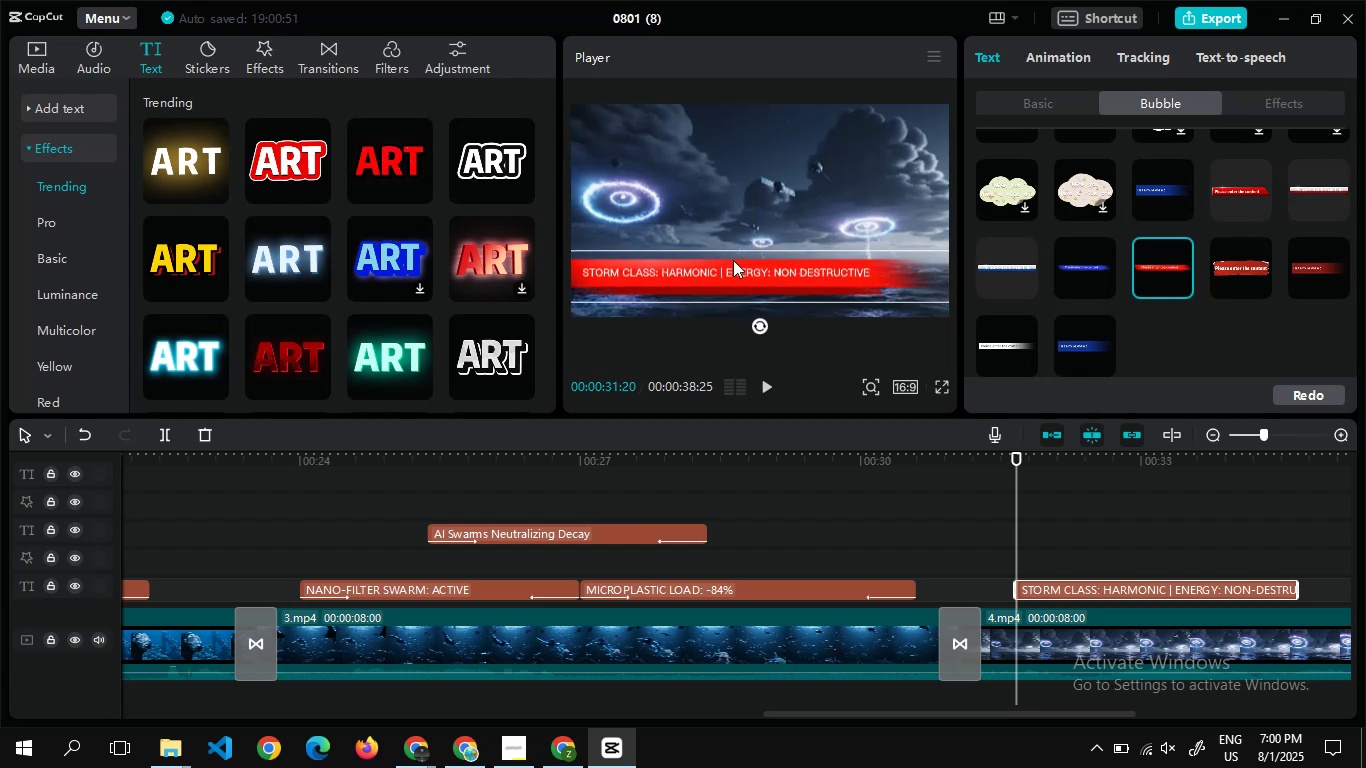 
wait(12.43)
 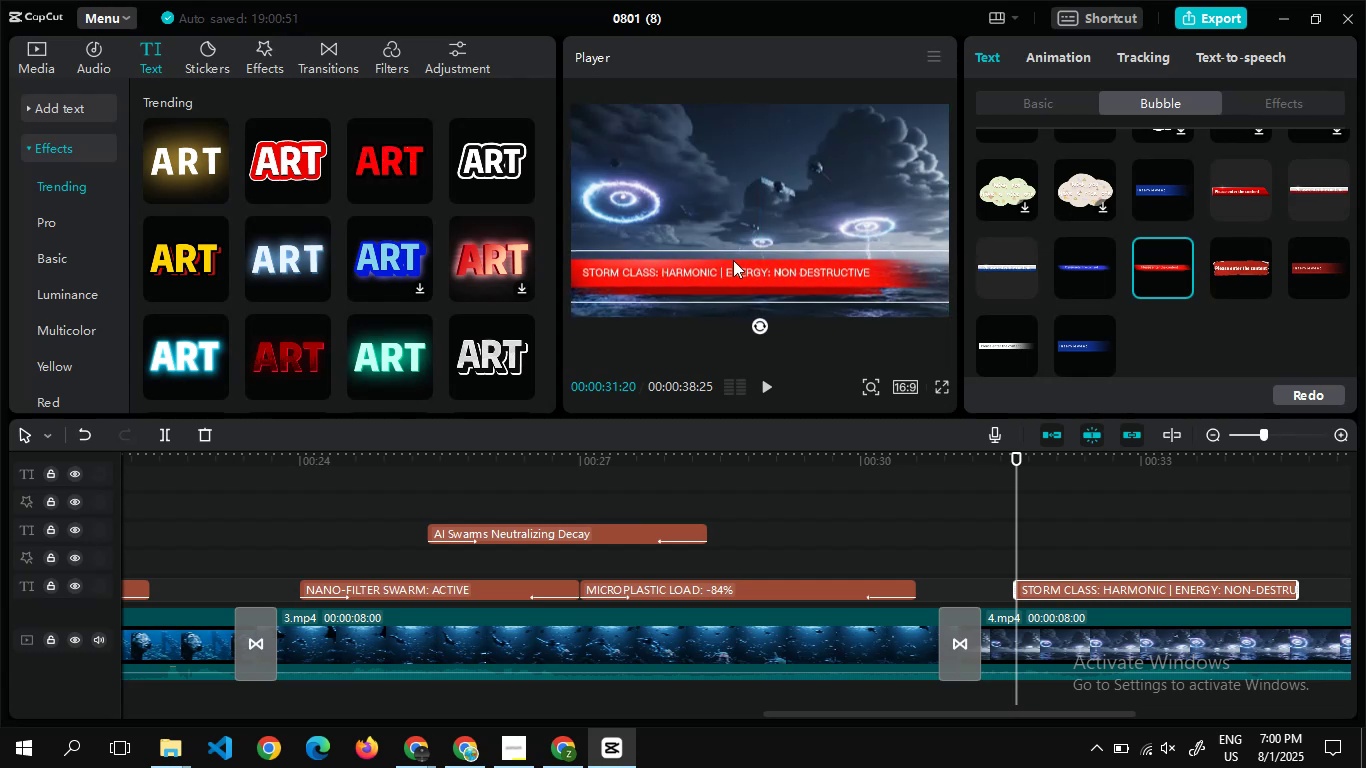 
left_click([1031, 105])
 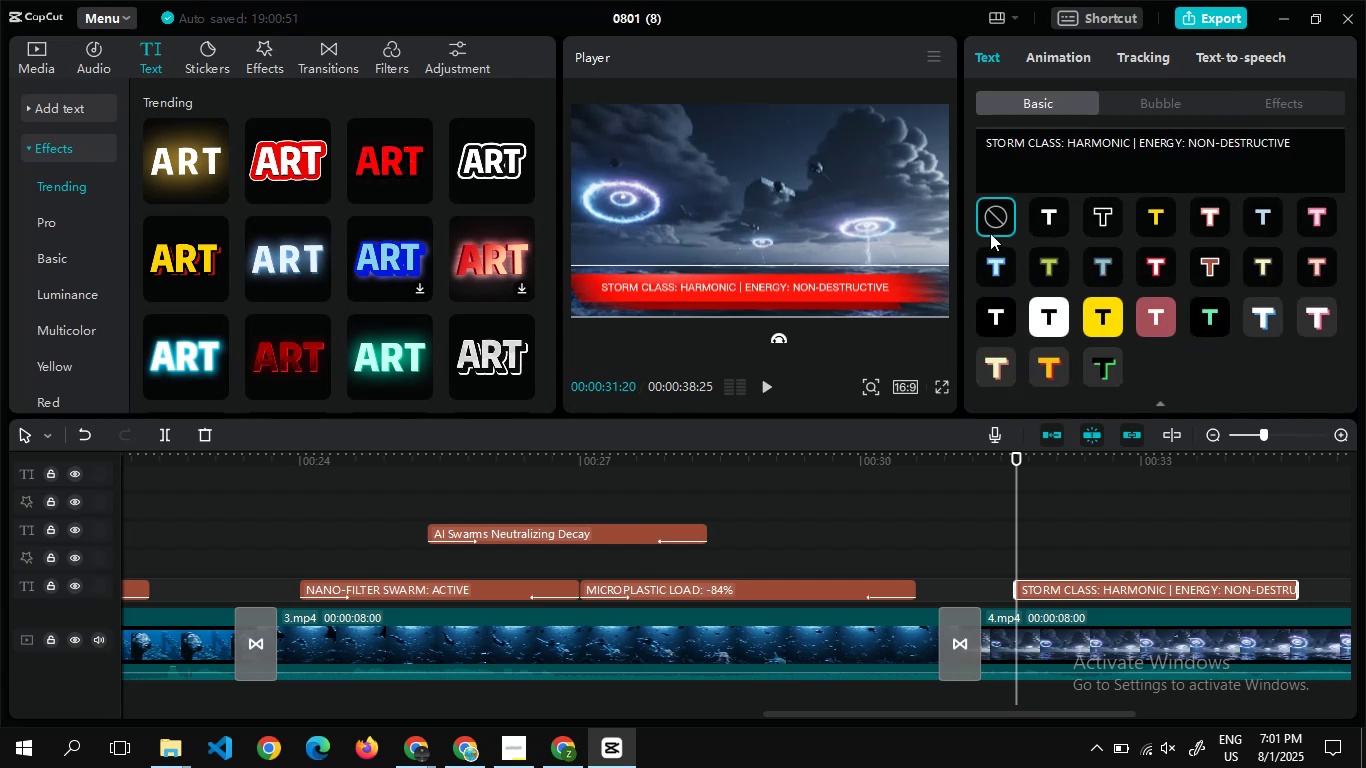 
left_click([979, 219])
 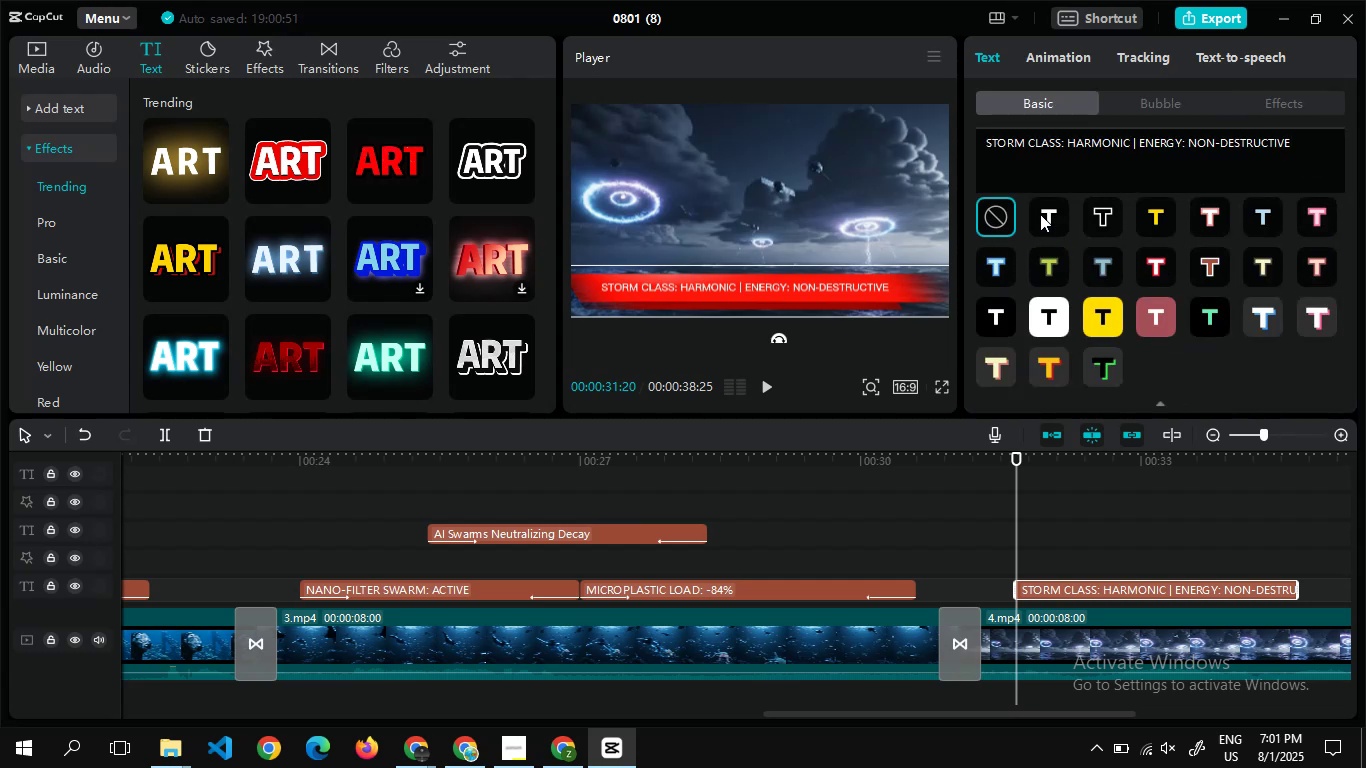 
left_click([1040, 214])
 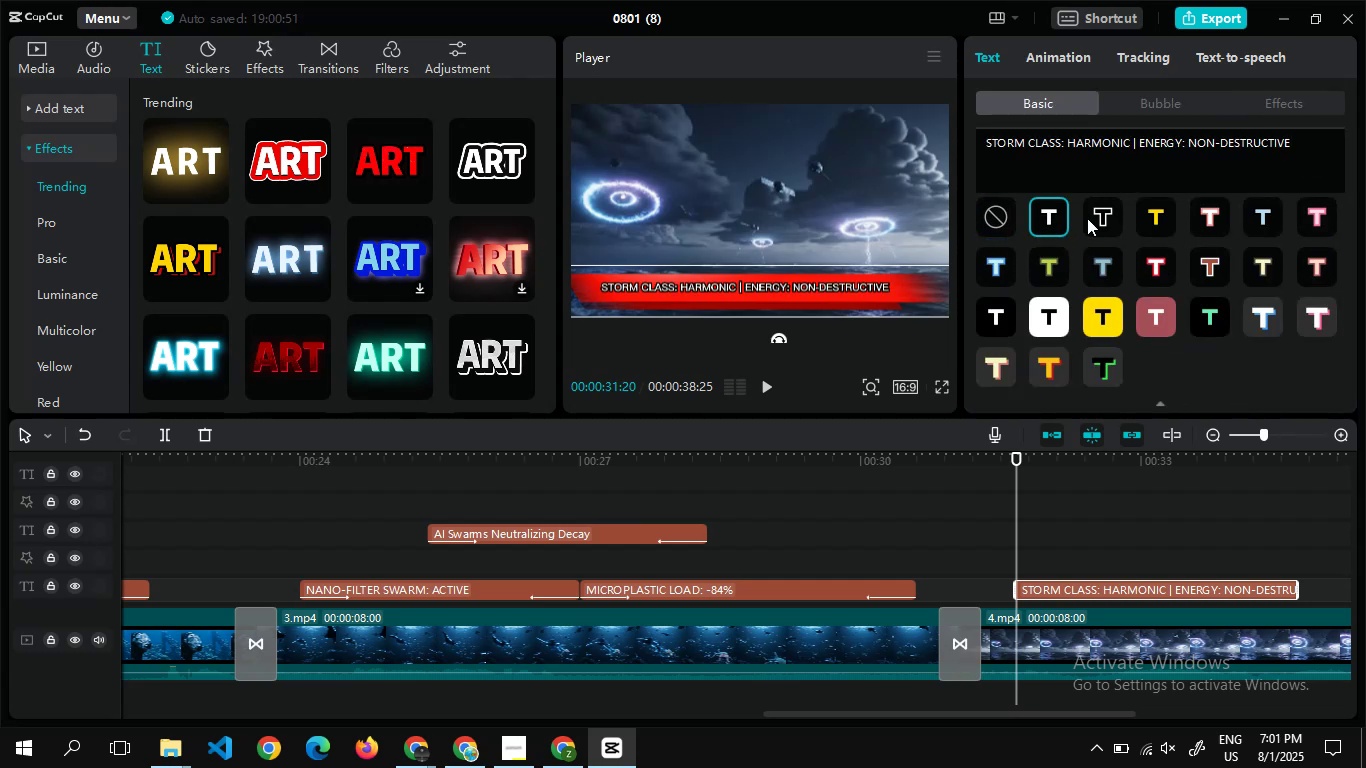 
left_click([1087, 218])
 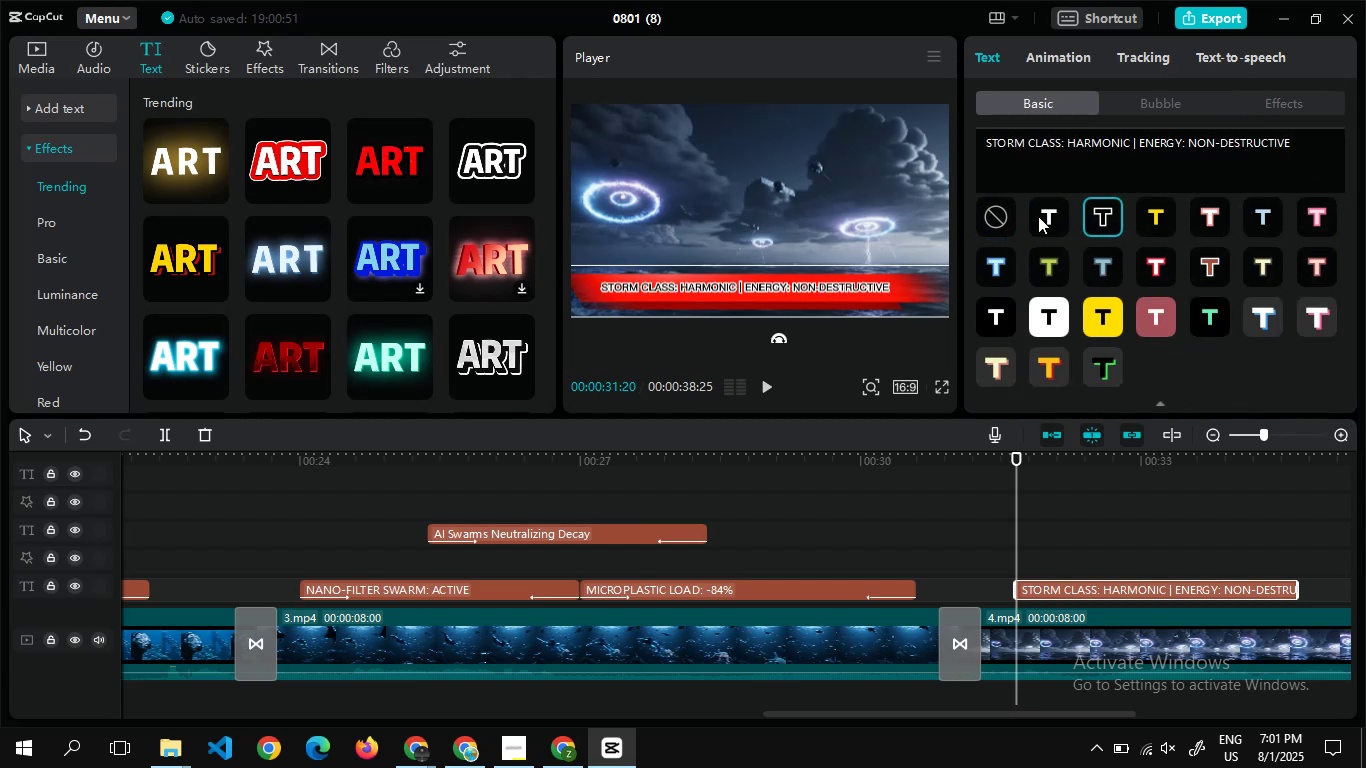 
left_click([1001, 217])
 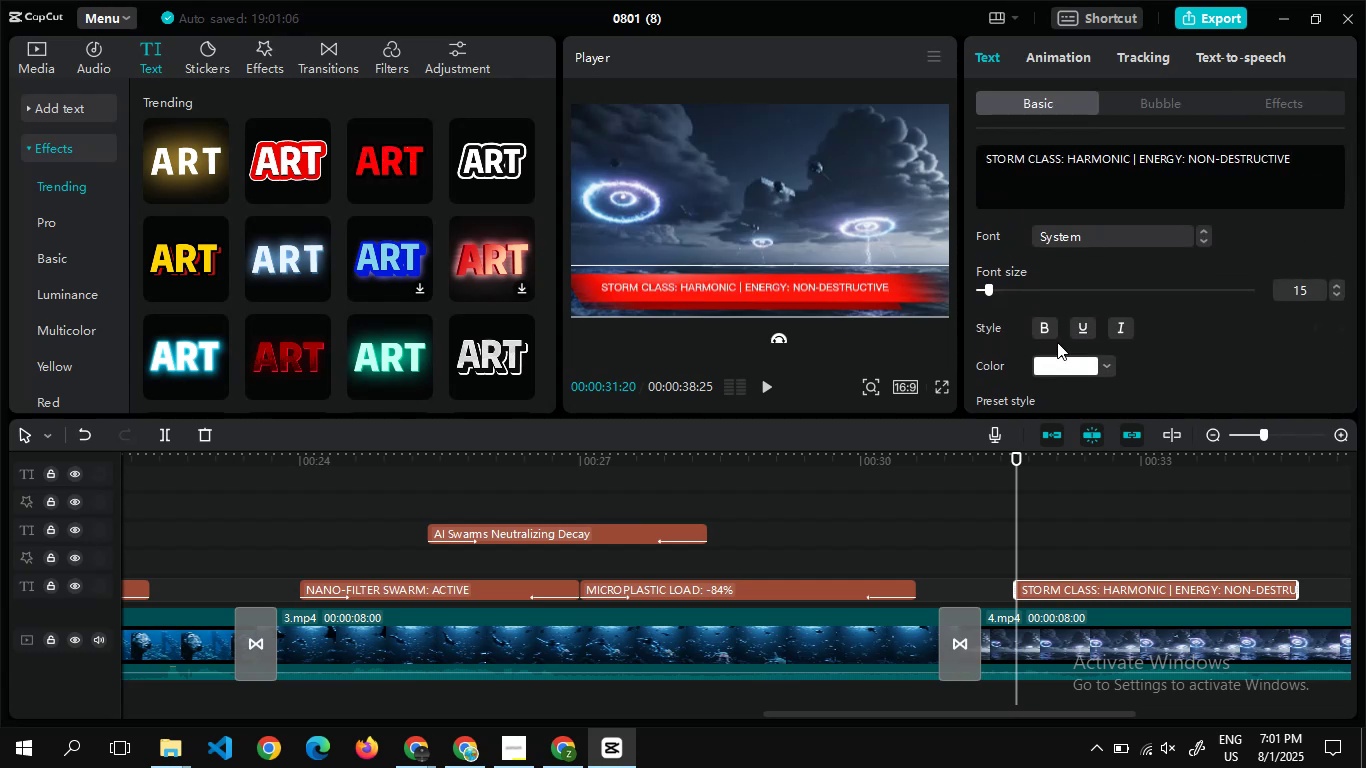 
left_click([1048, 330])
 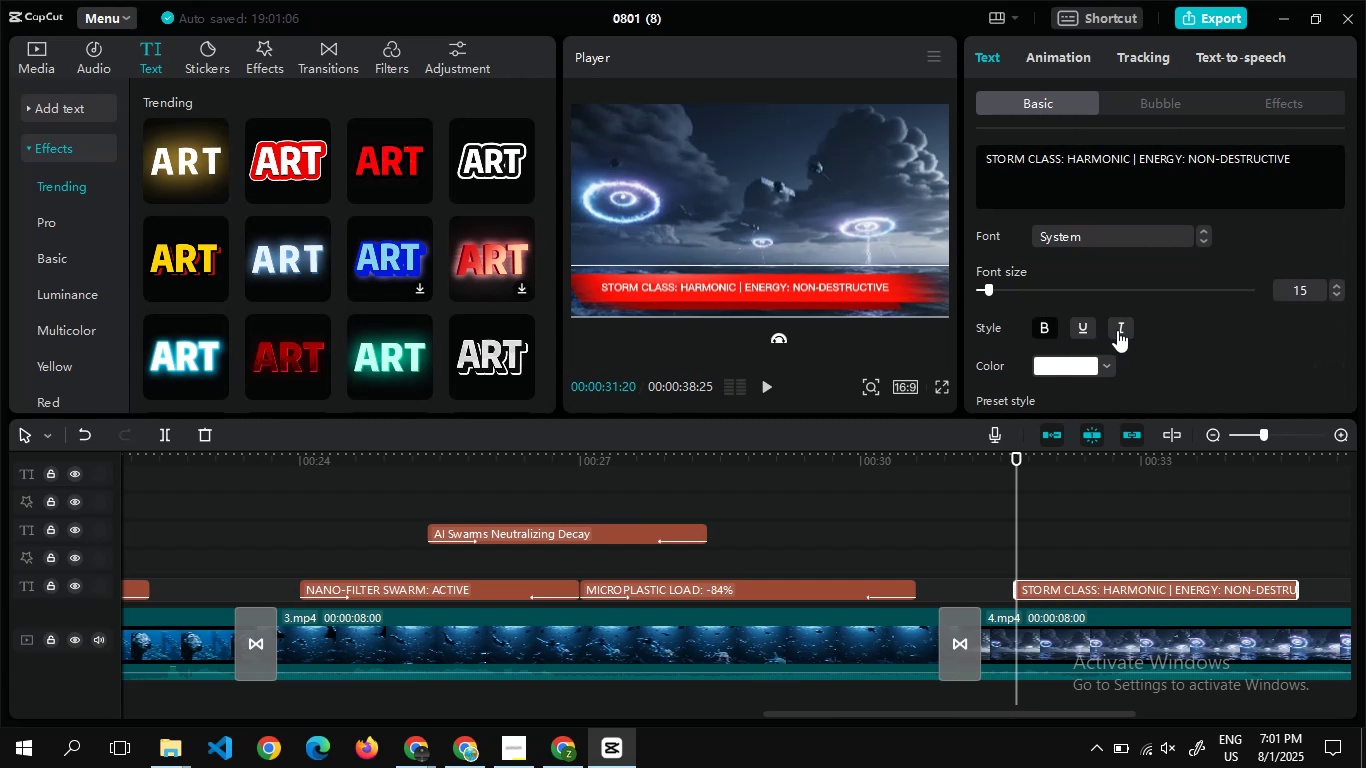 
left_click([1130, 329])
 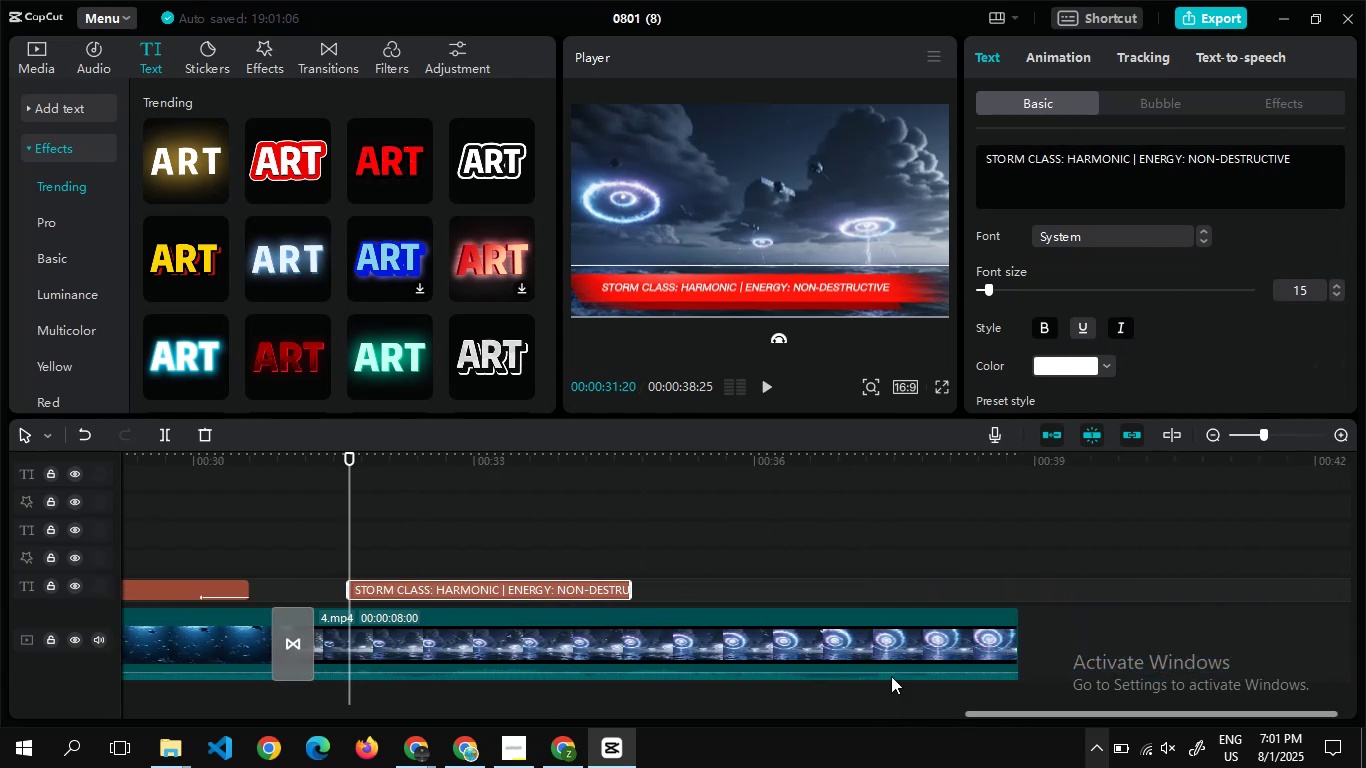 
wait(10.54)
 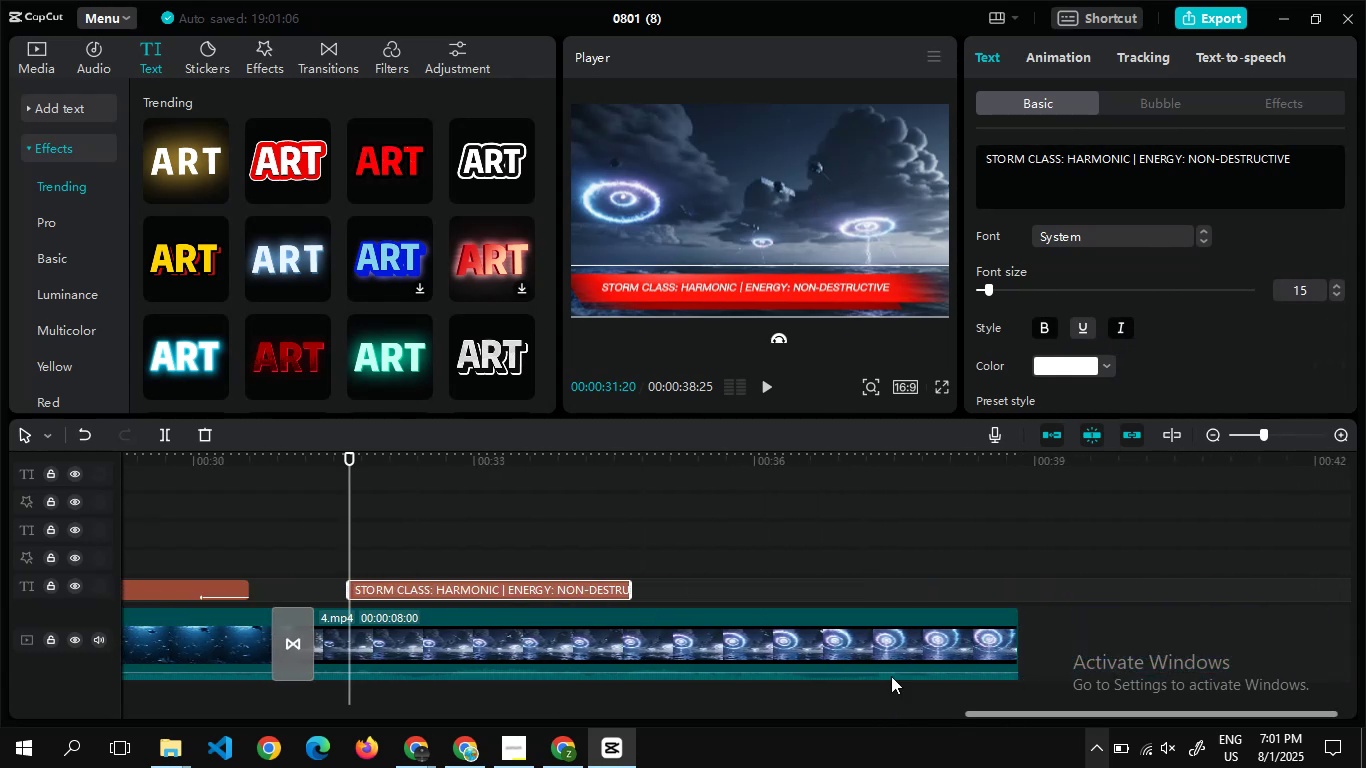 
double_click([443, 520])
 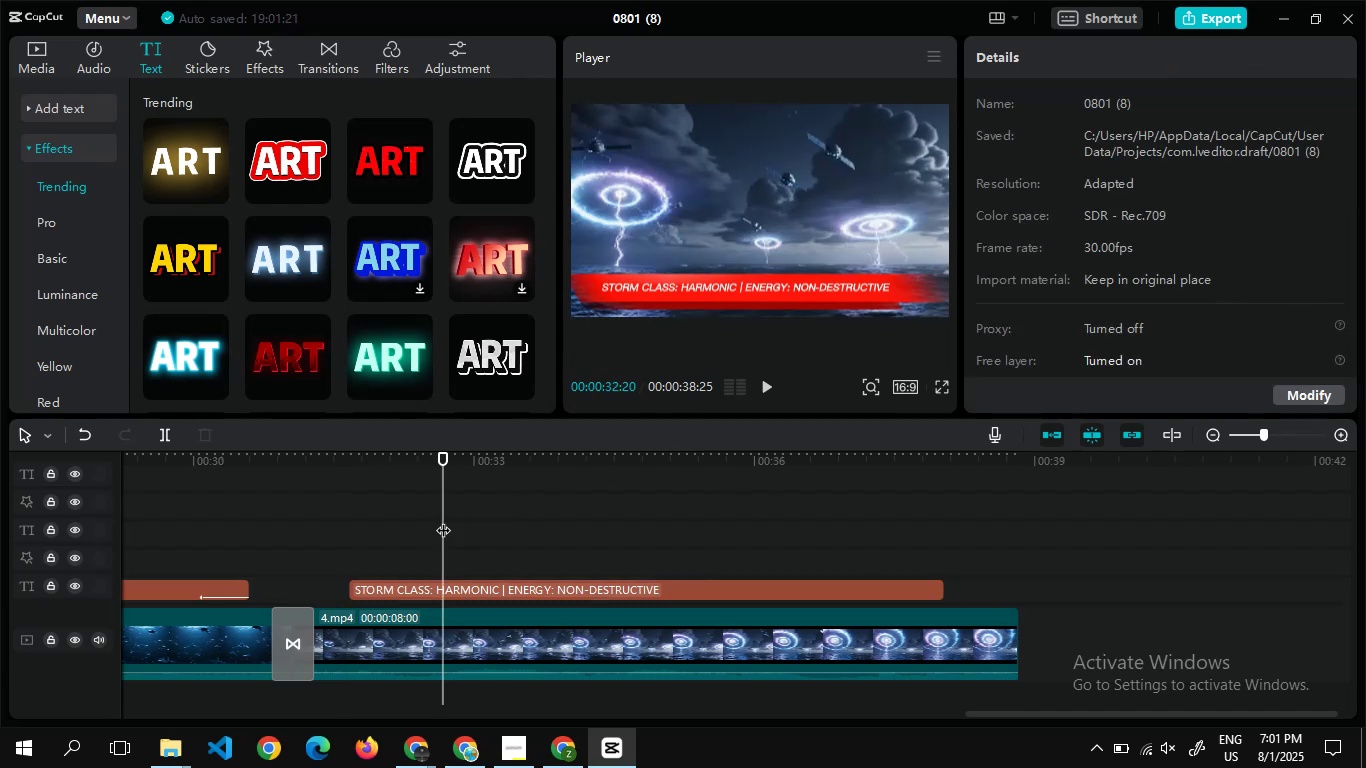 
key(Alt+AltLeft)
 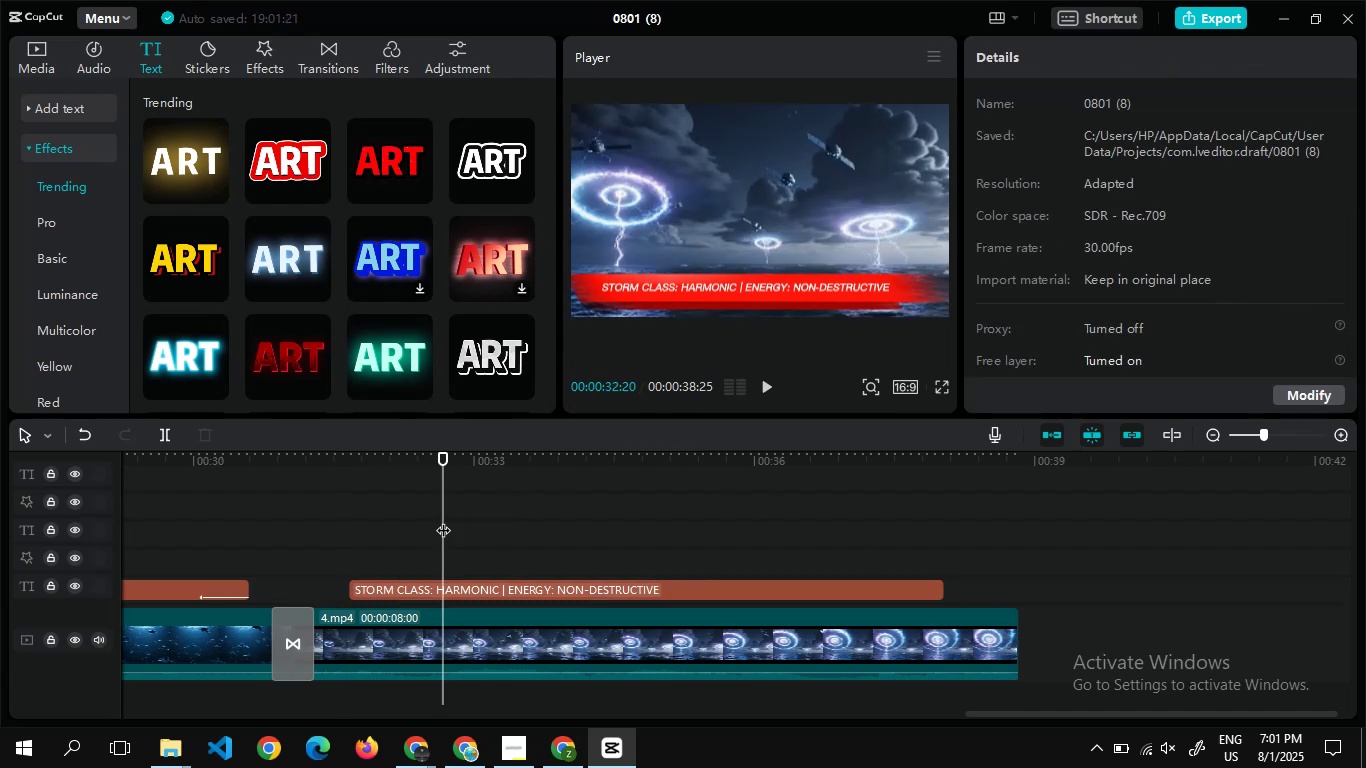 
key(Alt+Tab)
 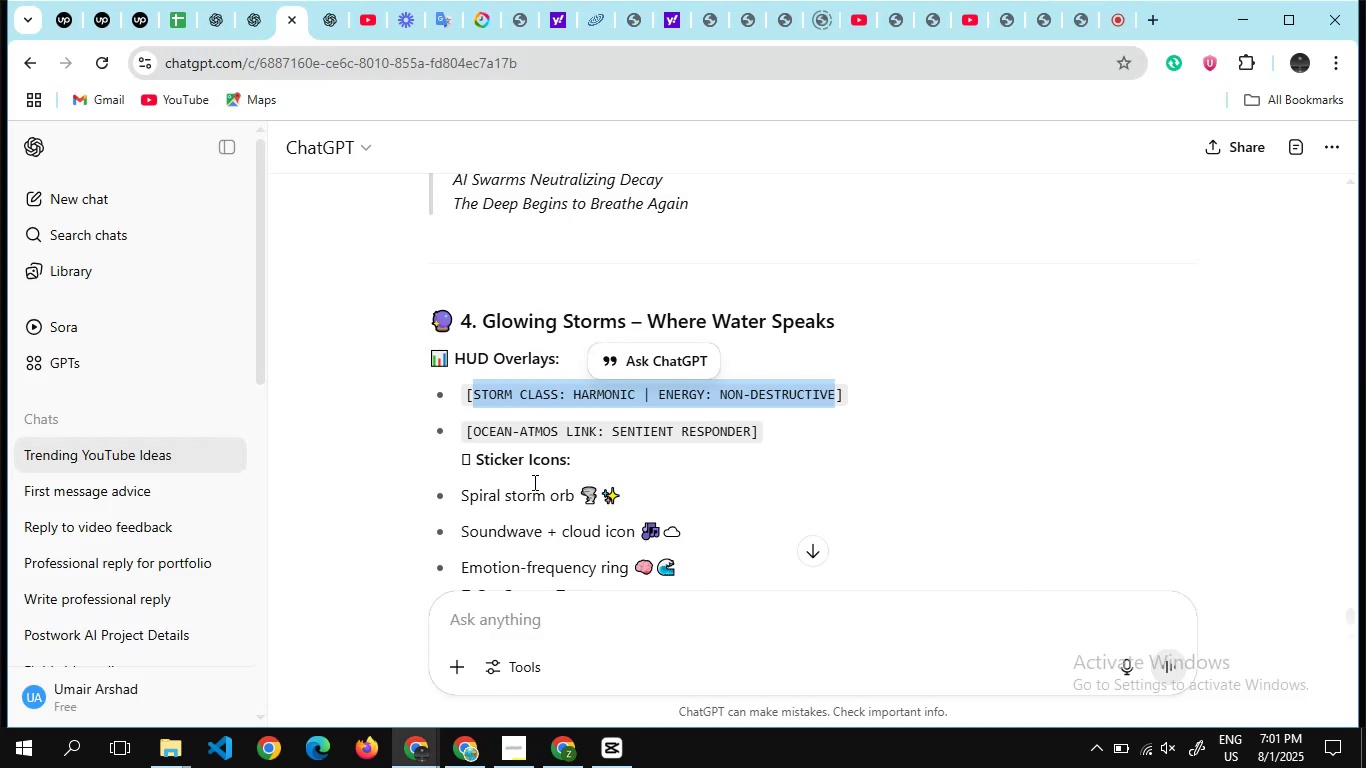 
scroll: coordinate [533, 482], scroll_direction: down, amount: 1.0
 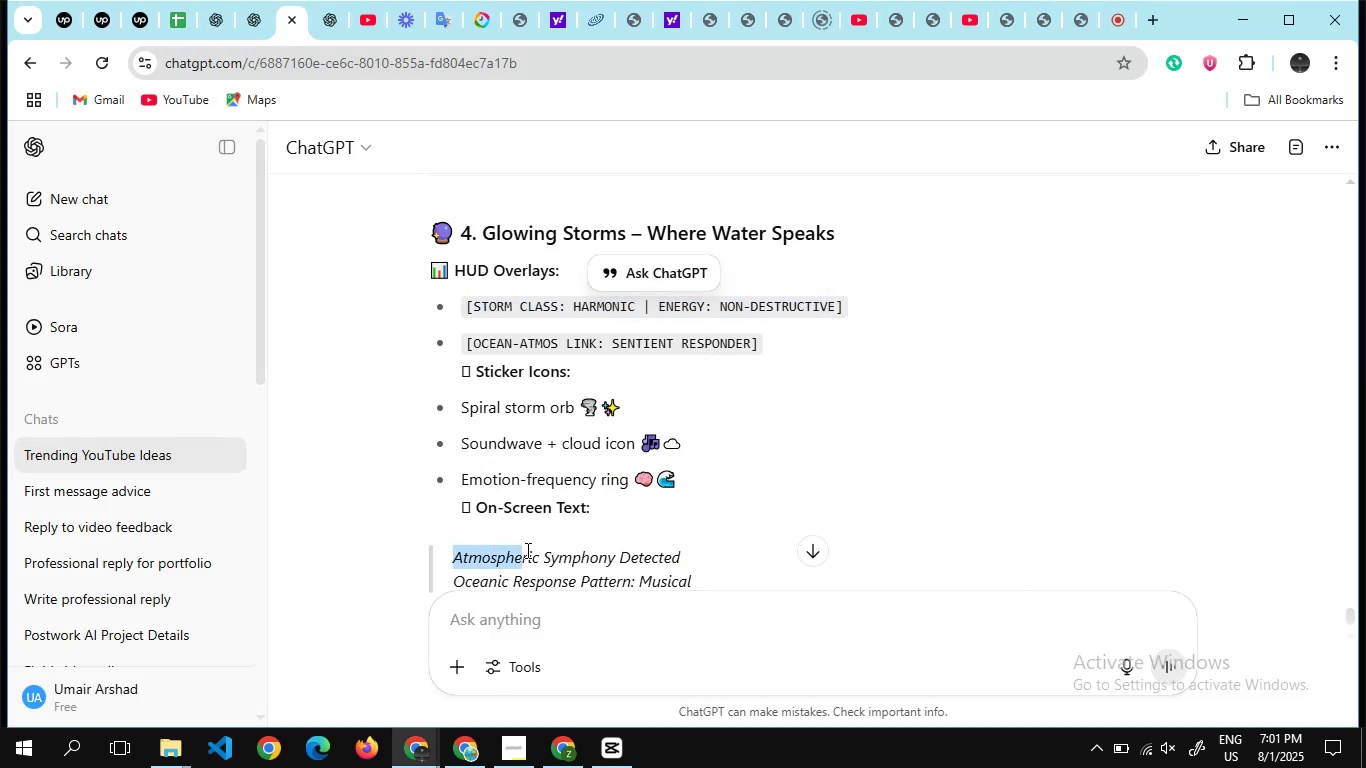 
wait(6.51)
 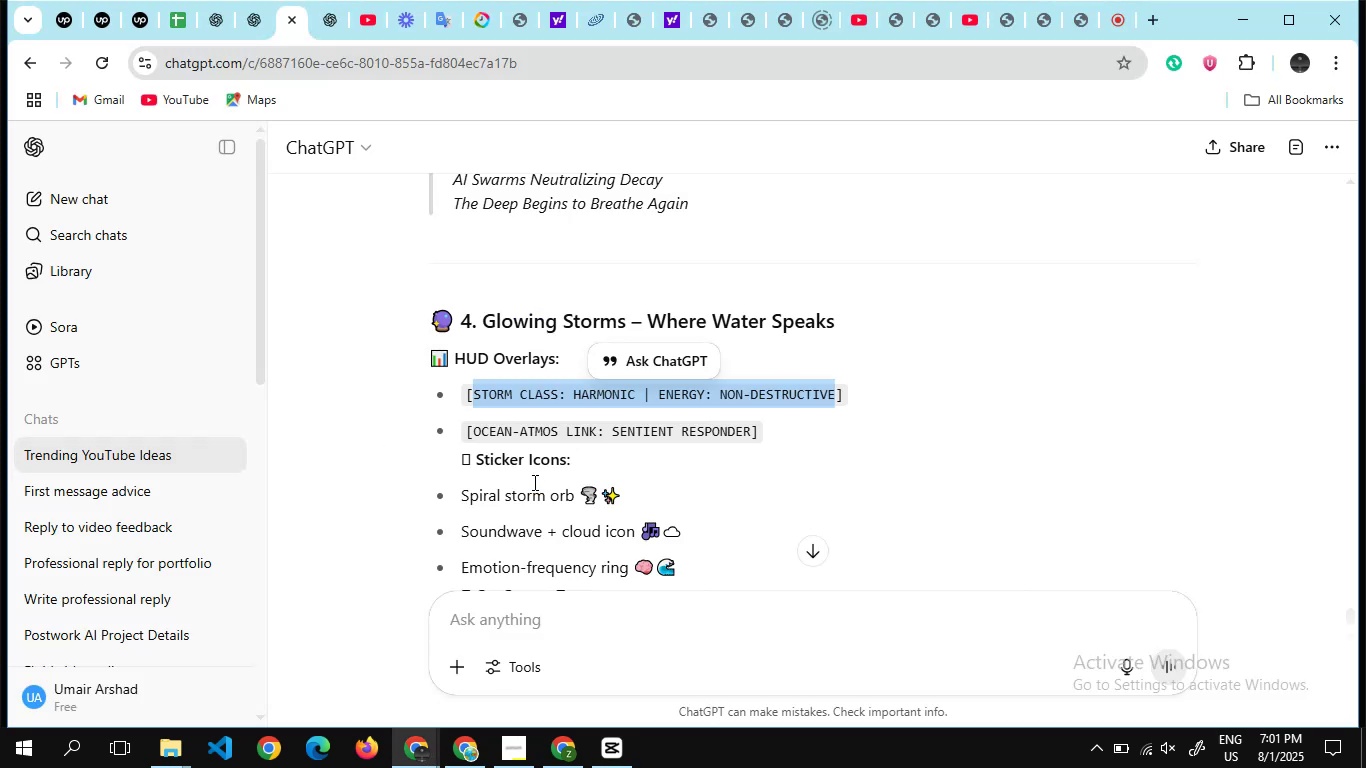 
scroll: coordinate [687, 559], scroll_direction: down, amount: 1.0
 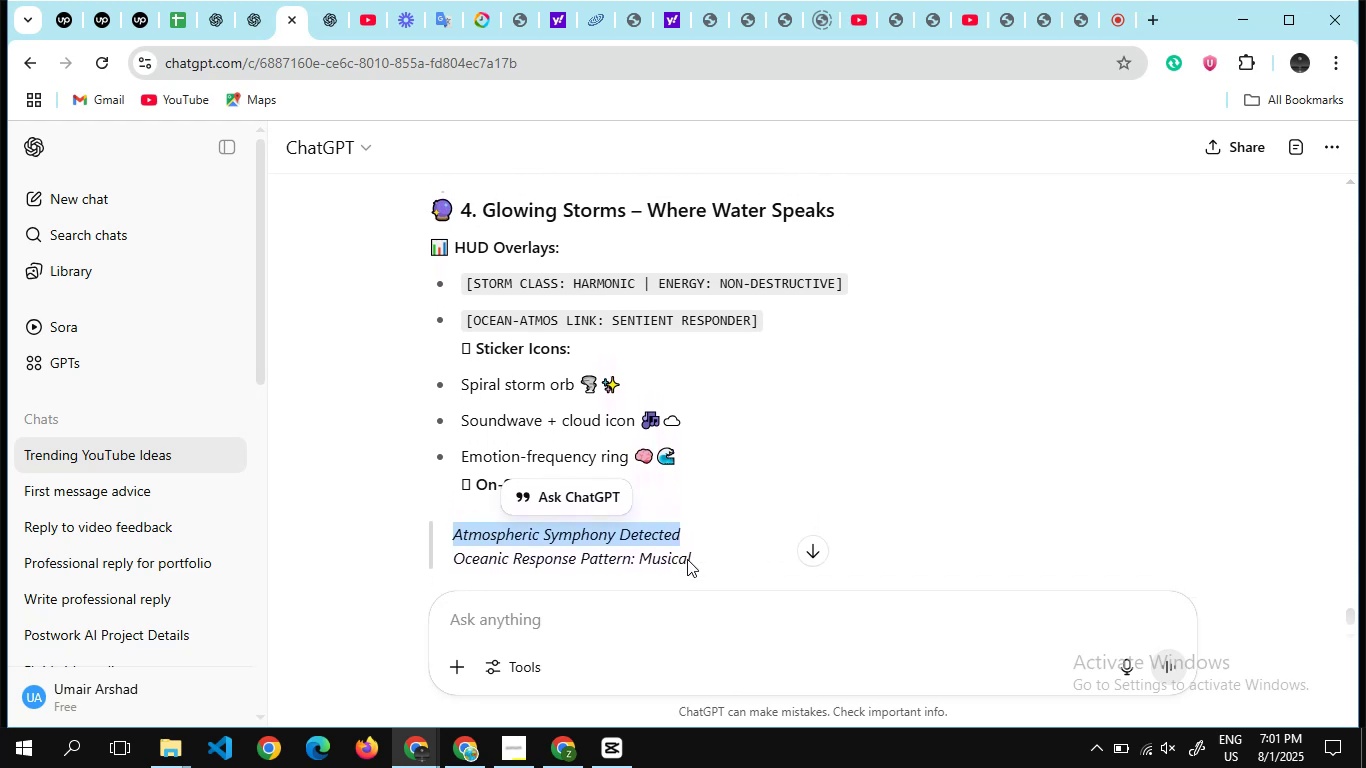 
key(Control+C)
 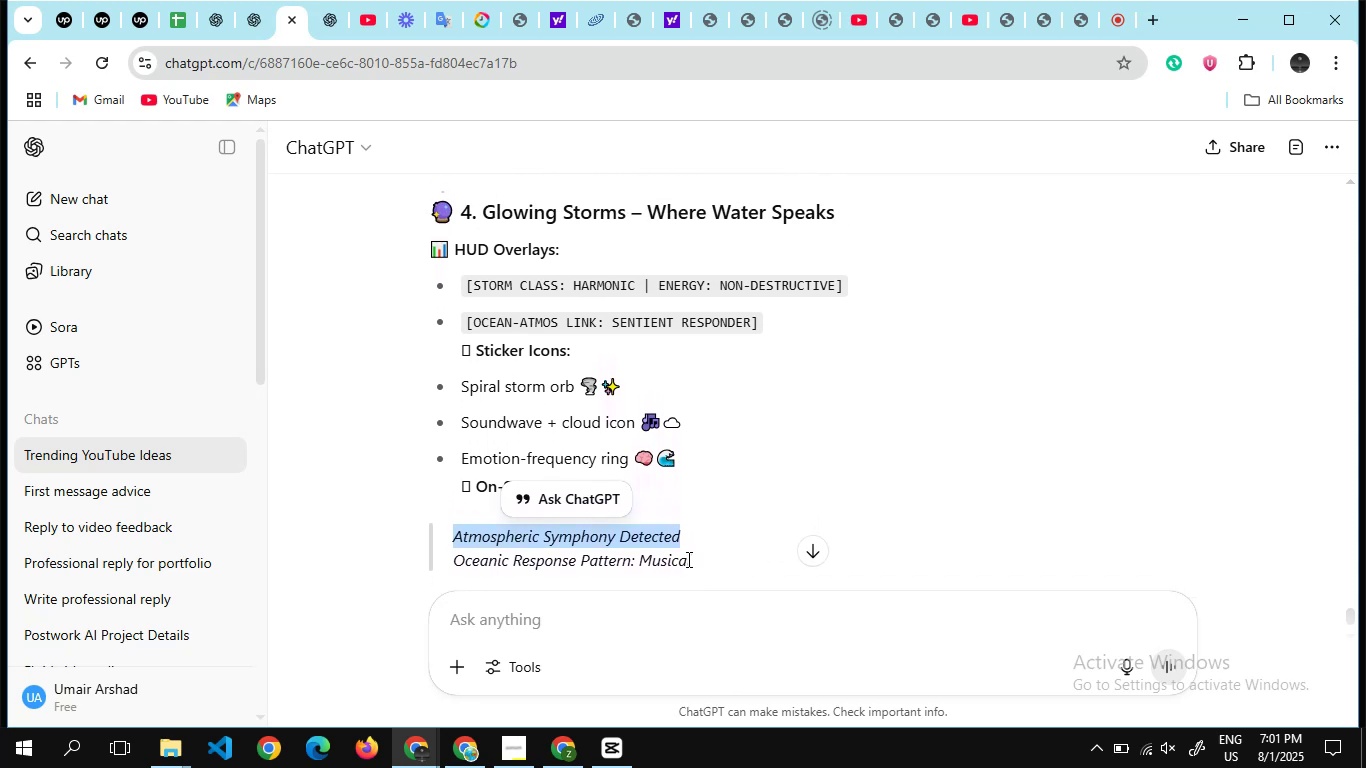 
key(Alt+AltLeft)
 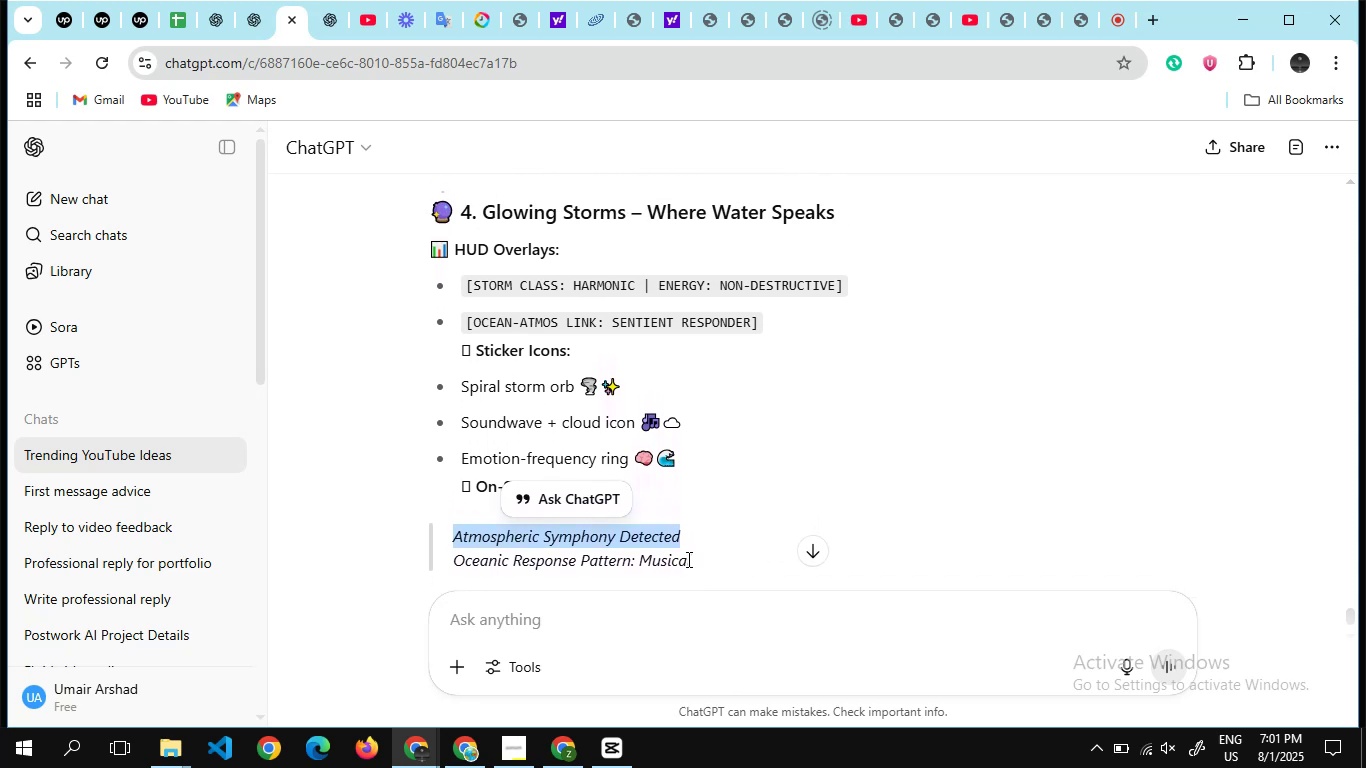 
key(Alt+Tab)
 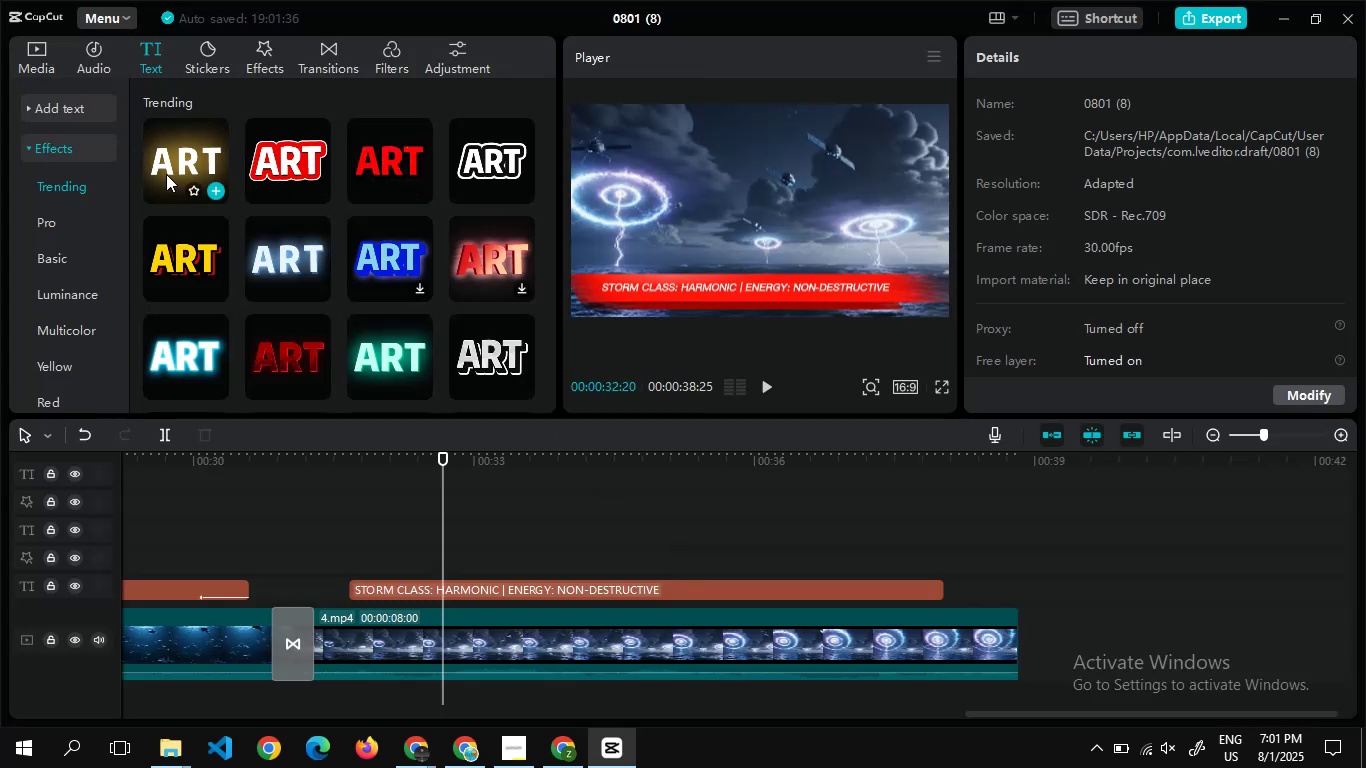 
left_click([215, 192])
 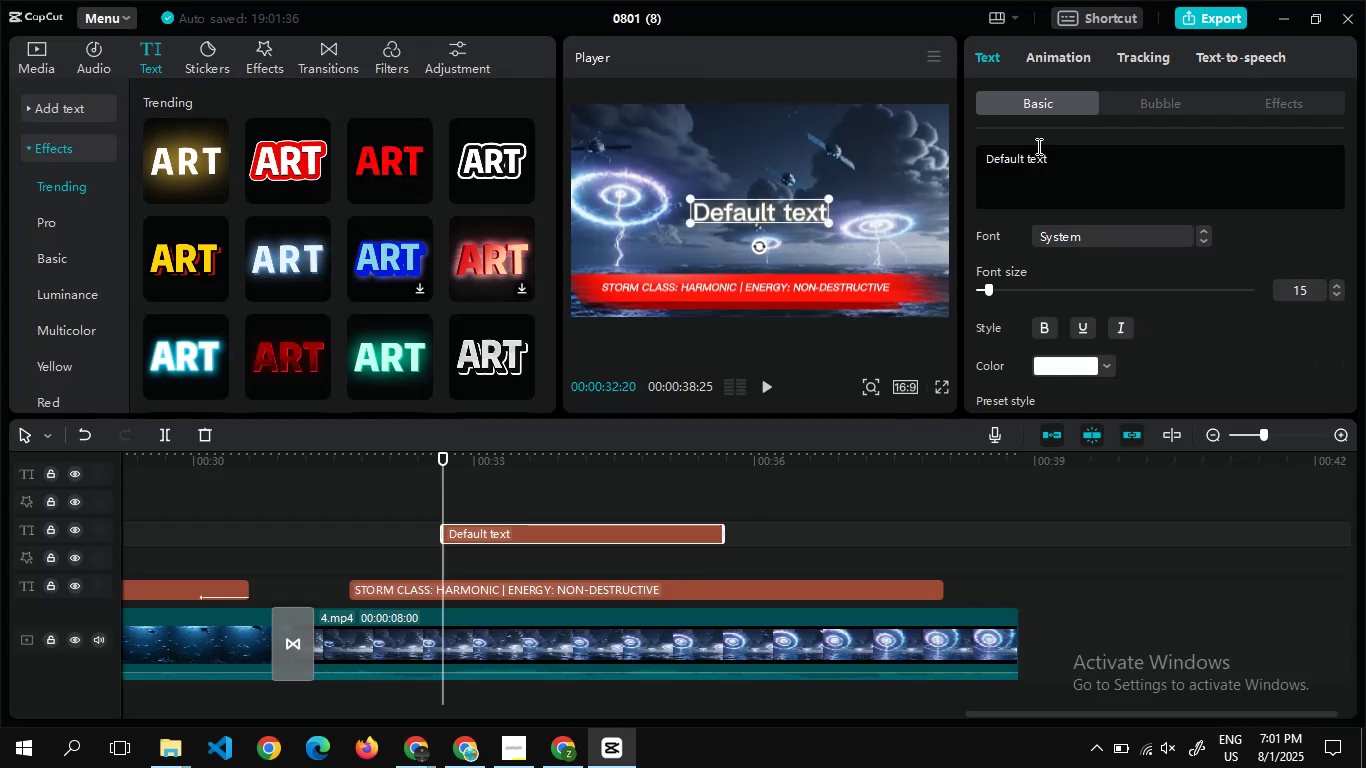 
left_click([1085, 165])
 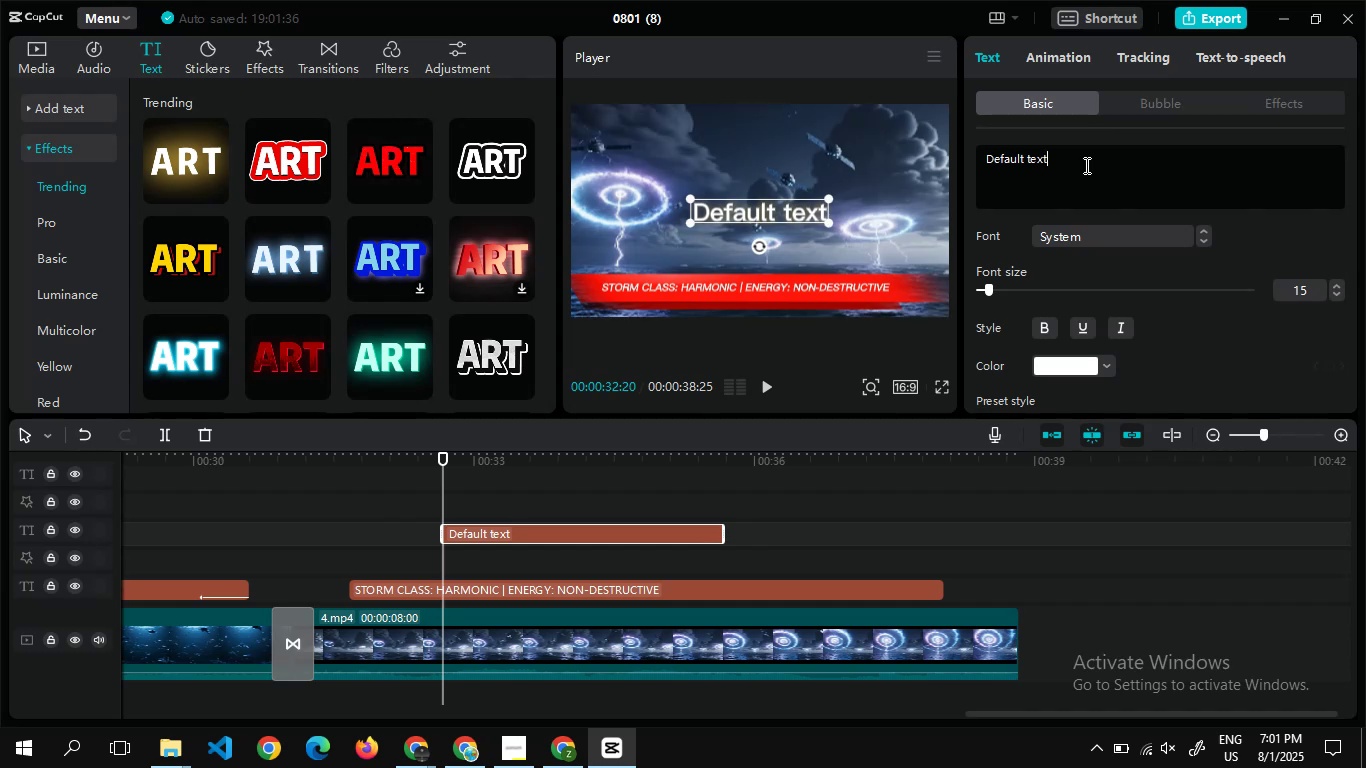 
key(Control+A)
 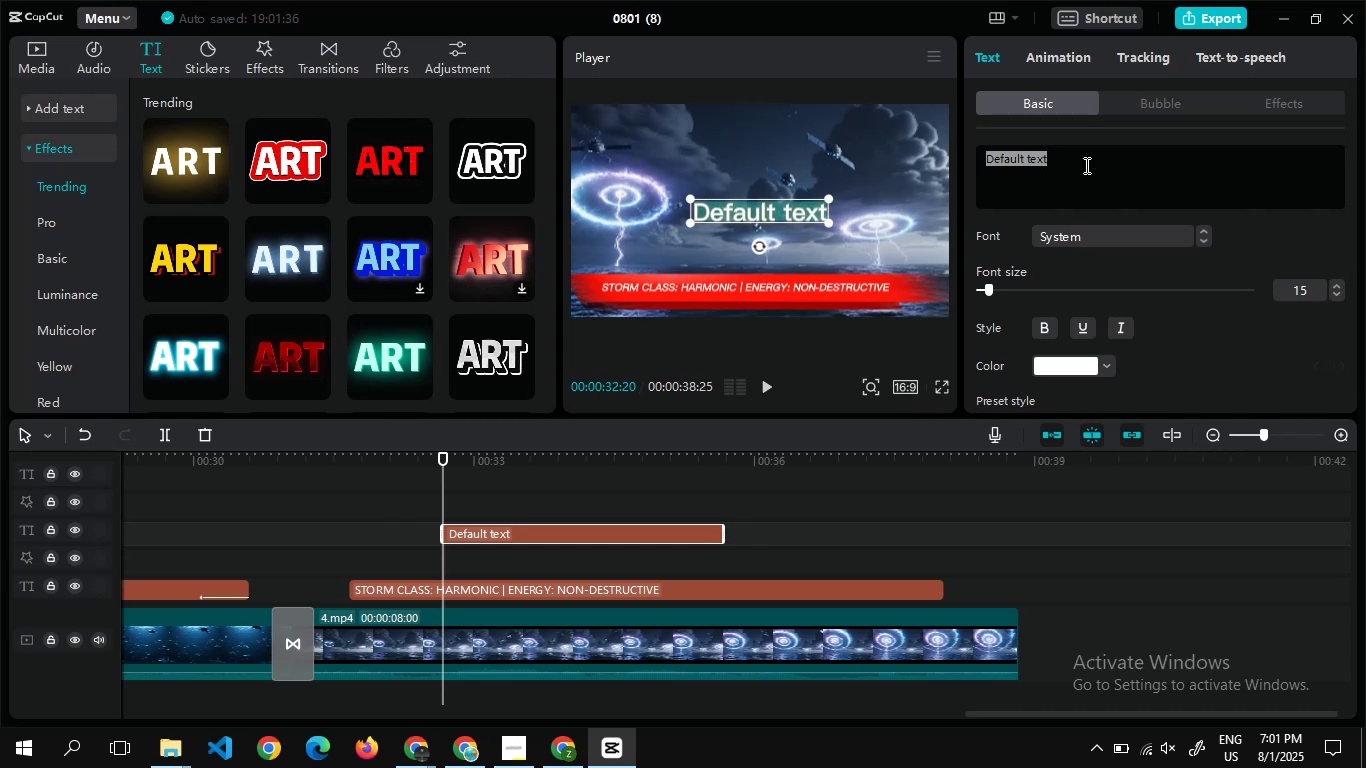 
key(Control+V)
 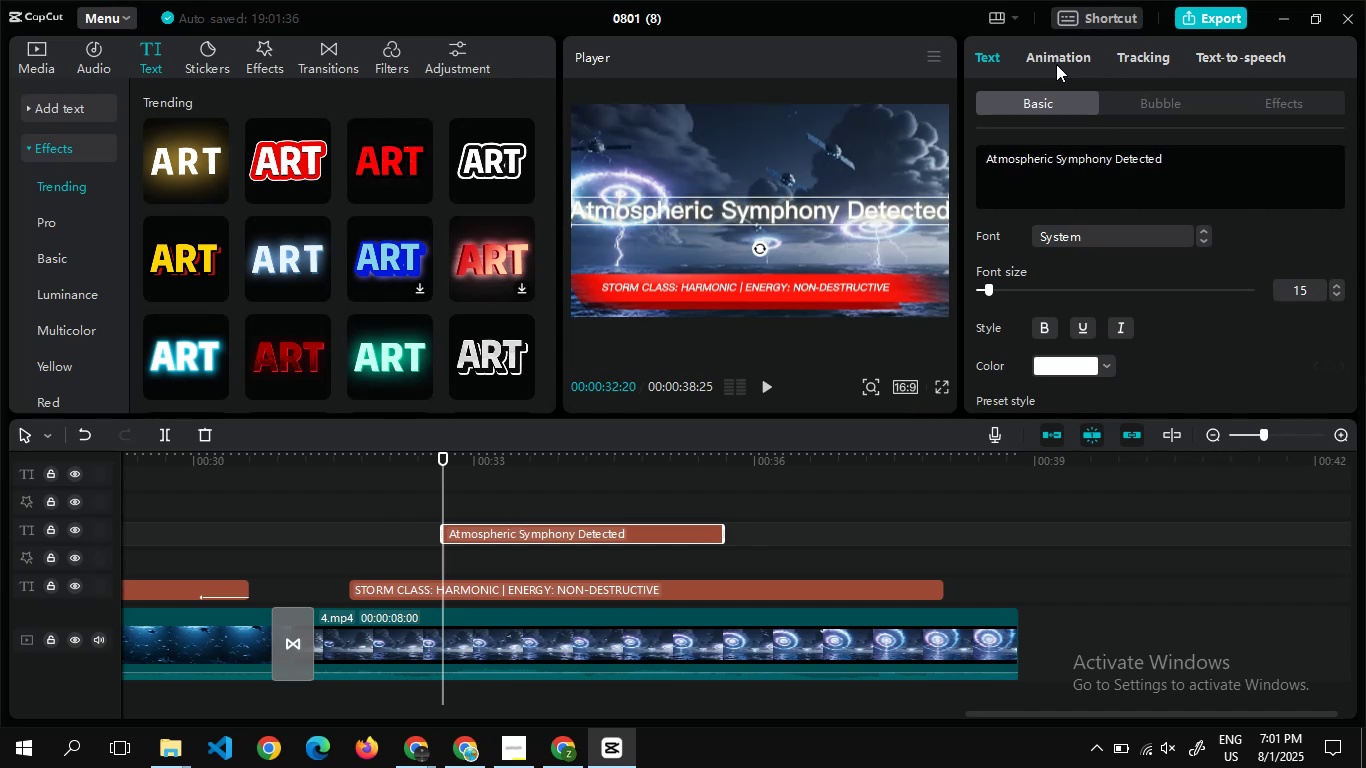 
left_click([1117, 322])
 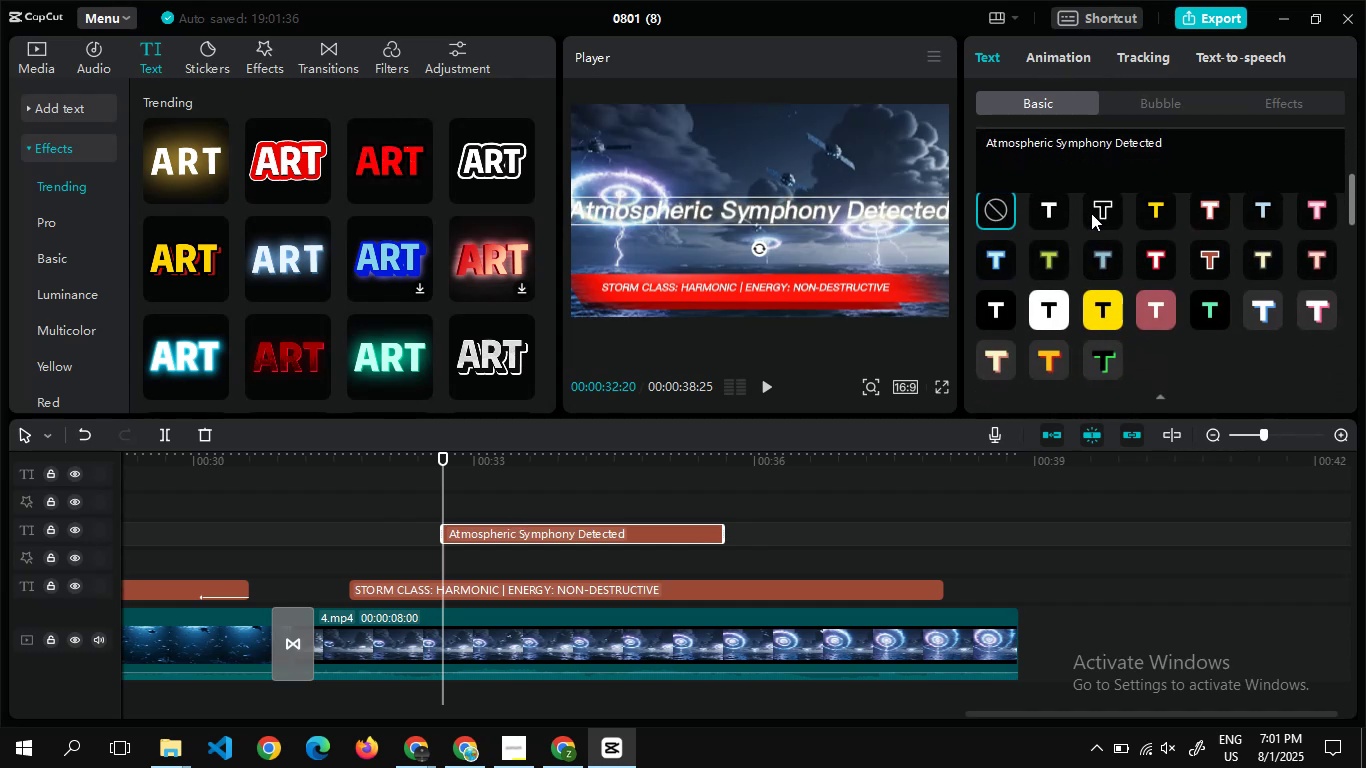 
left_click([1091, 208])
 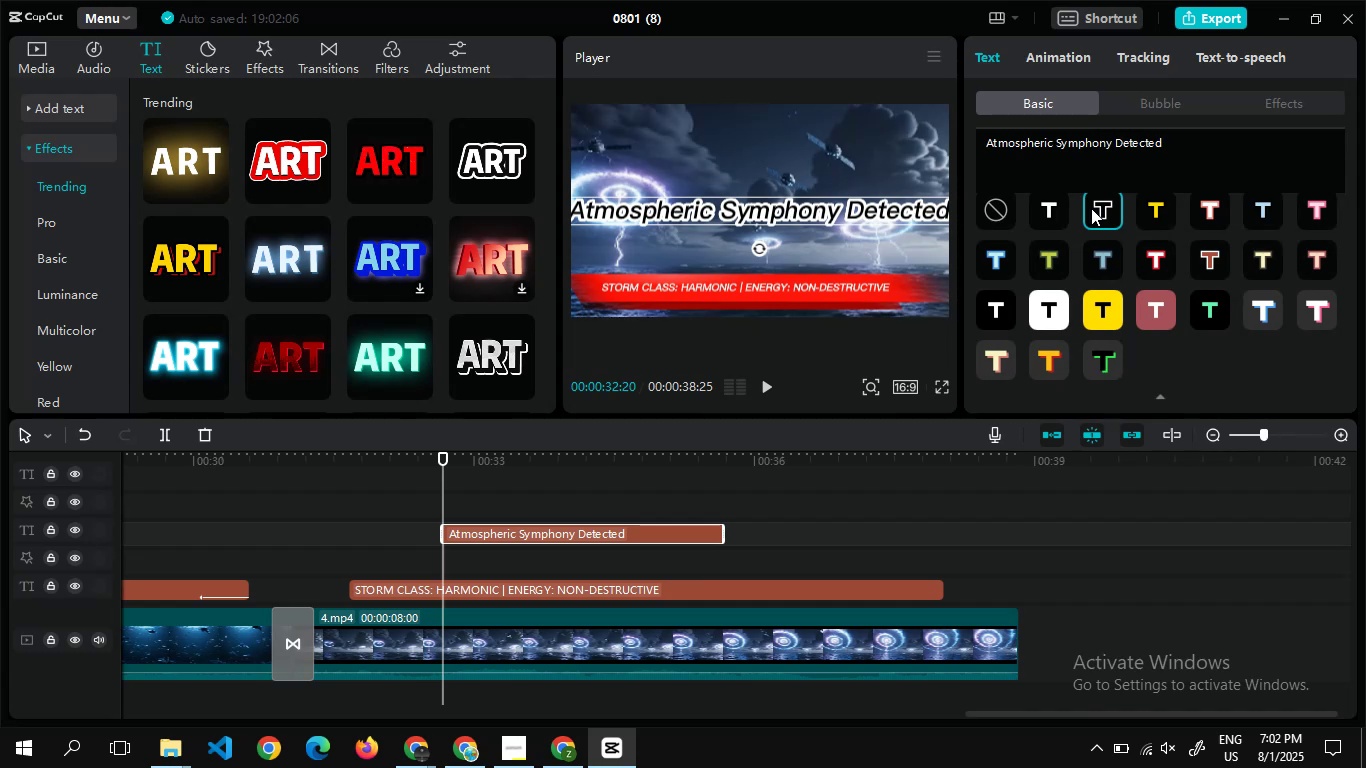 
wait(36.63)
 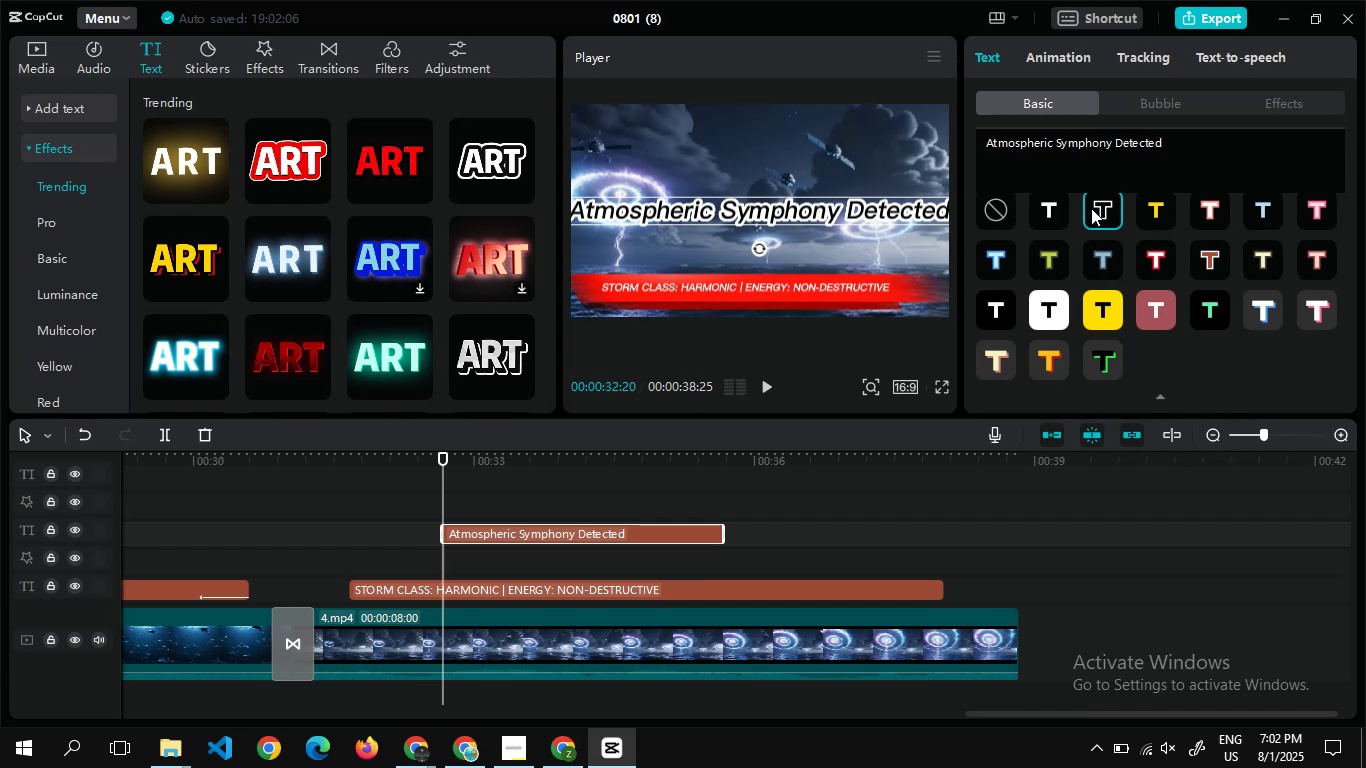 
left_click([1148, 101])
 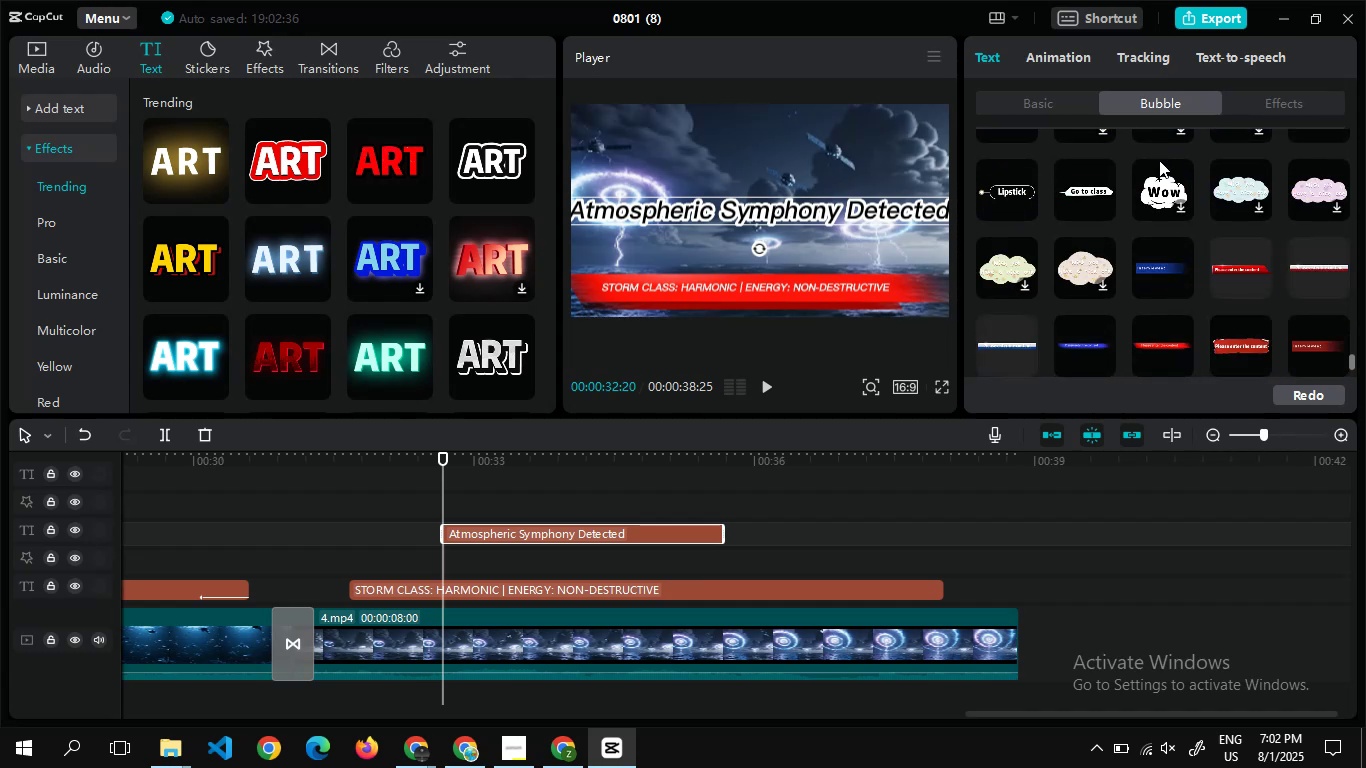 
wait(21.34)
 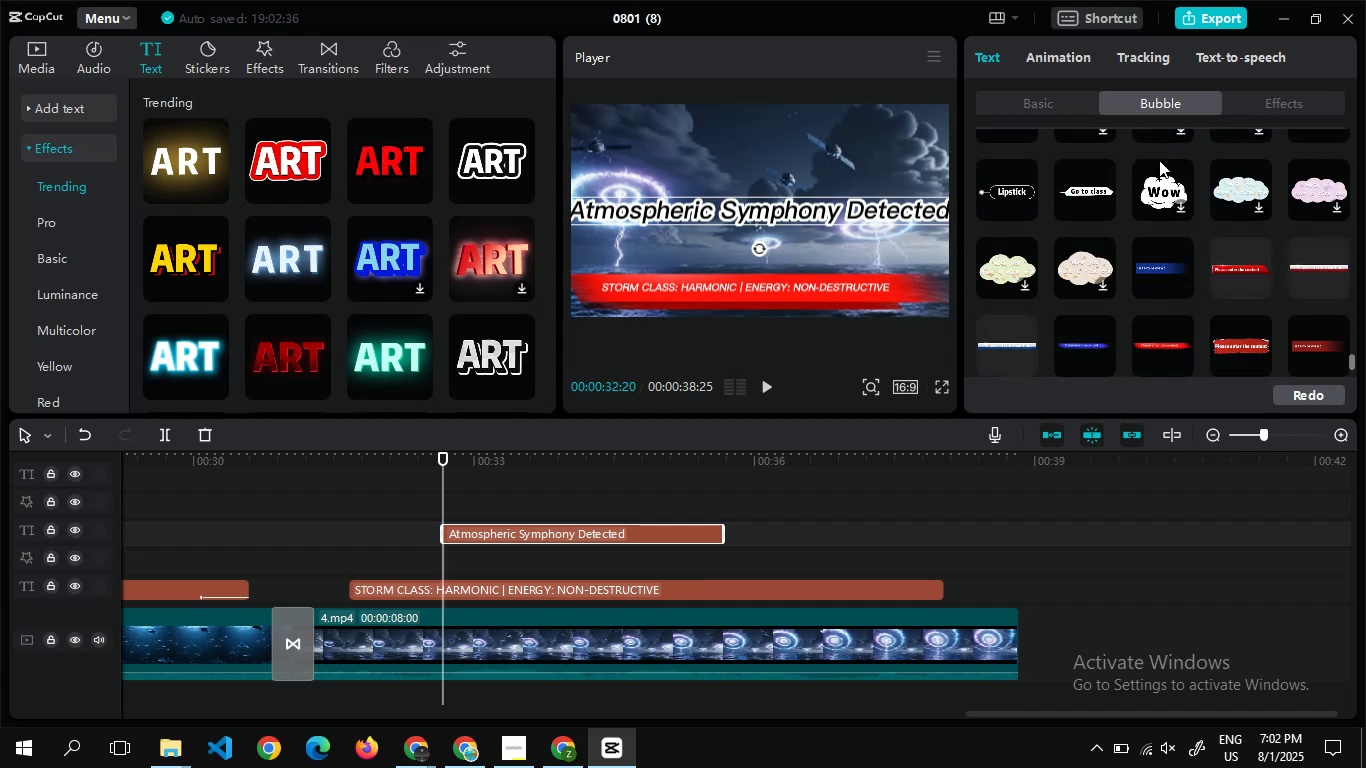 
left_click([1080, 45])
 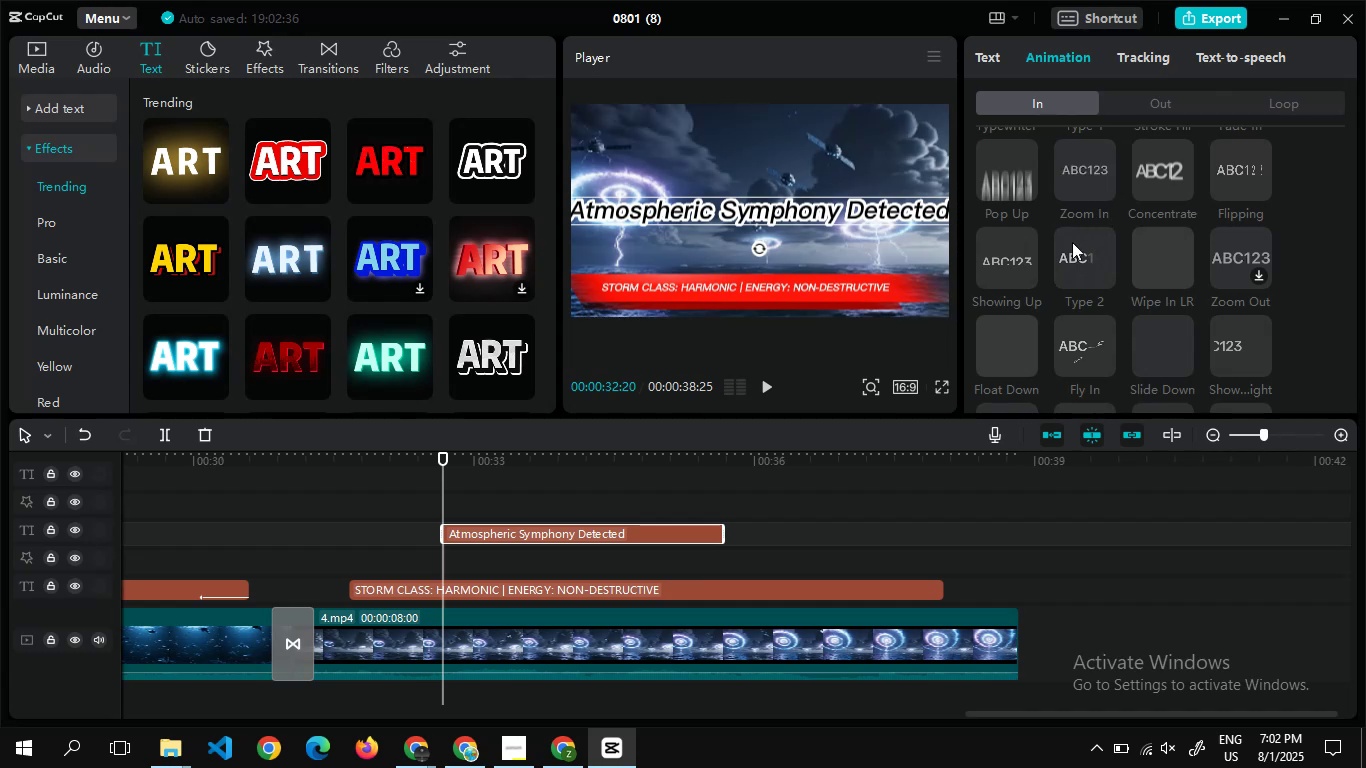 
wait(5.55)
 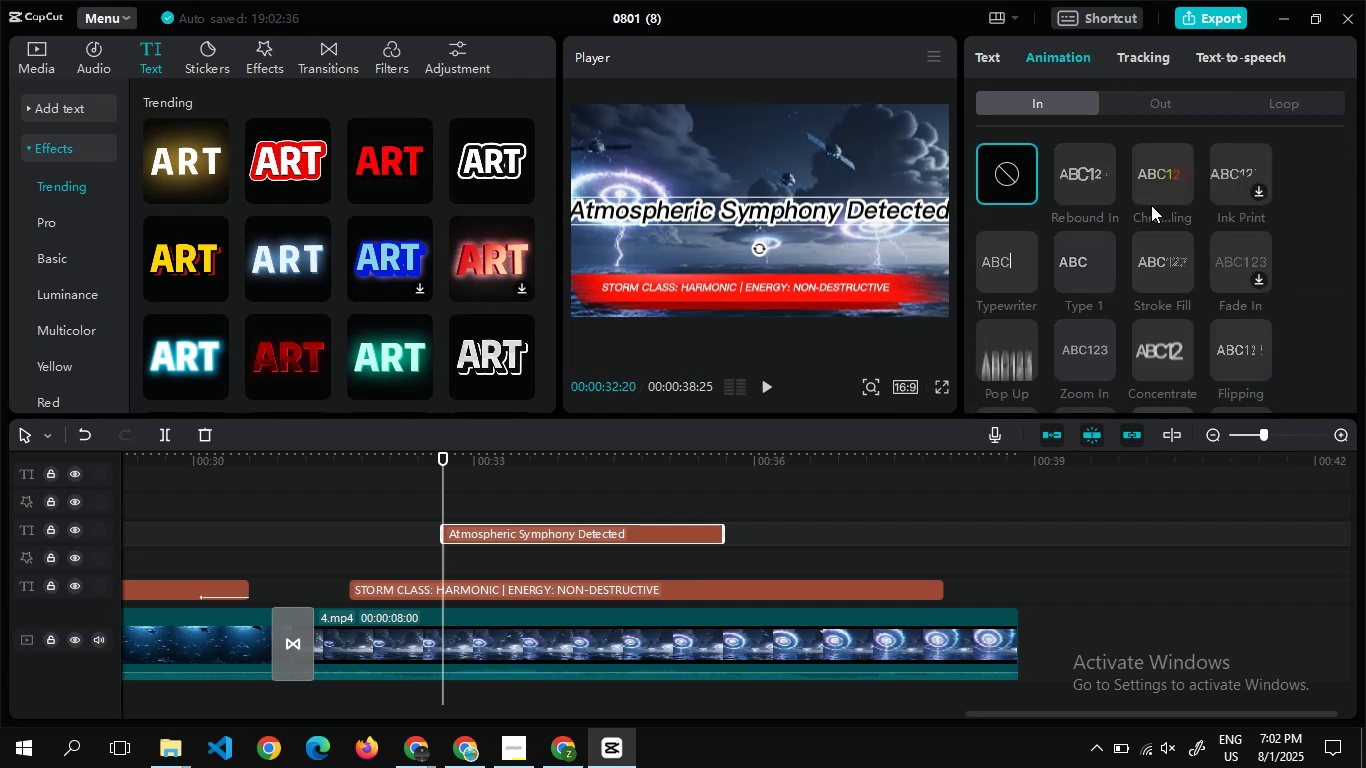 
mouse_move([1069, 282])
 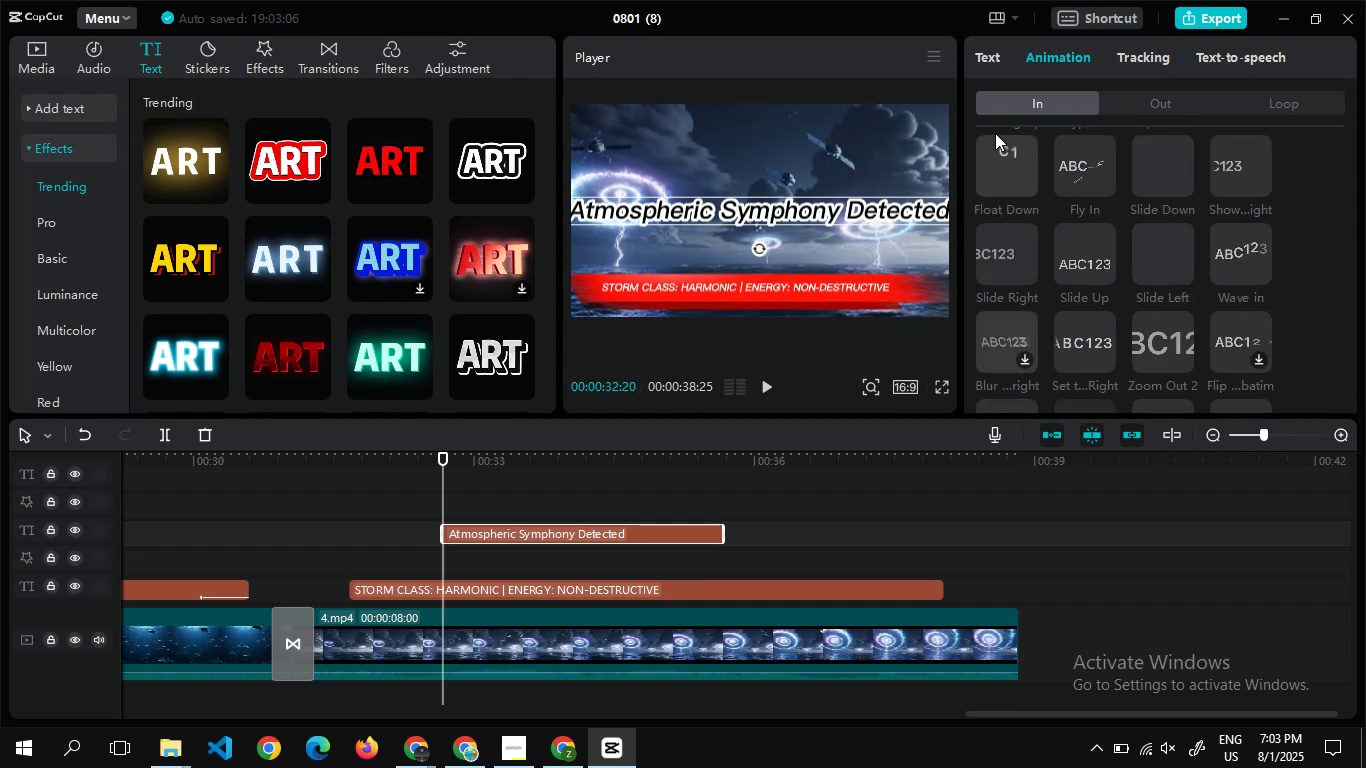 
wait(29.29)
 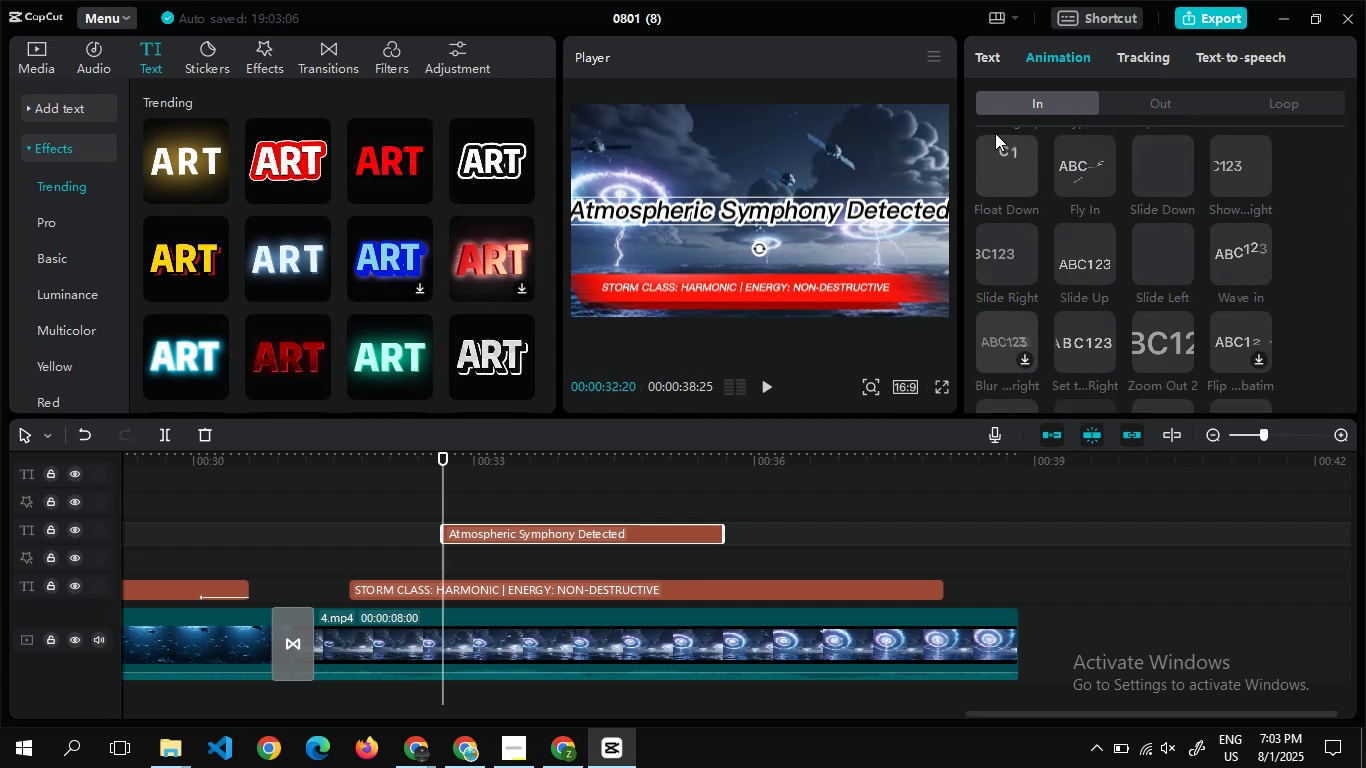 
left_click([1009, 171])
 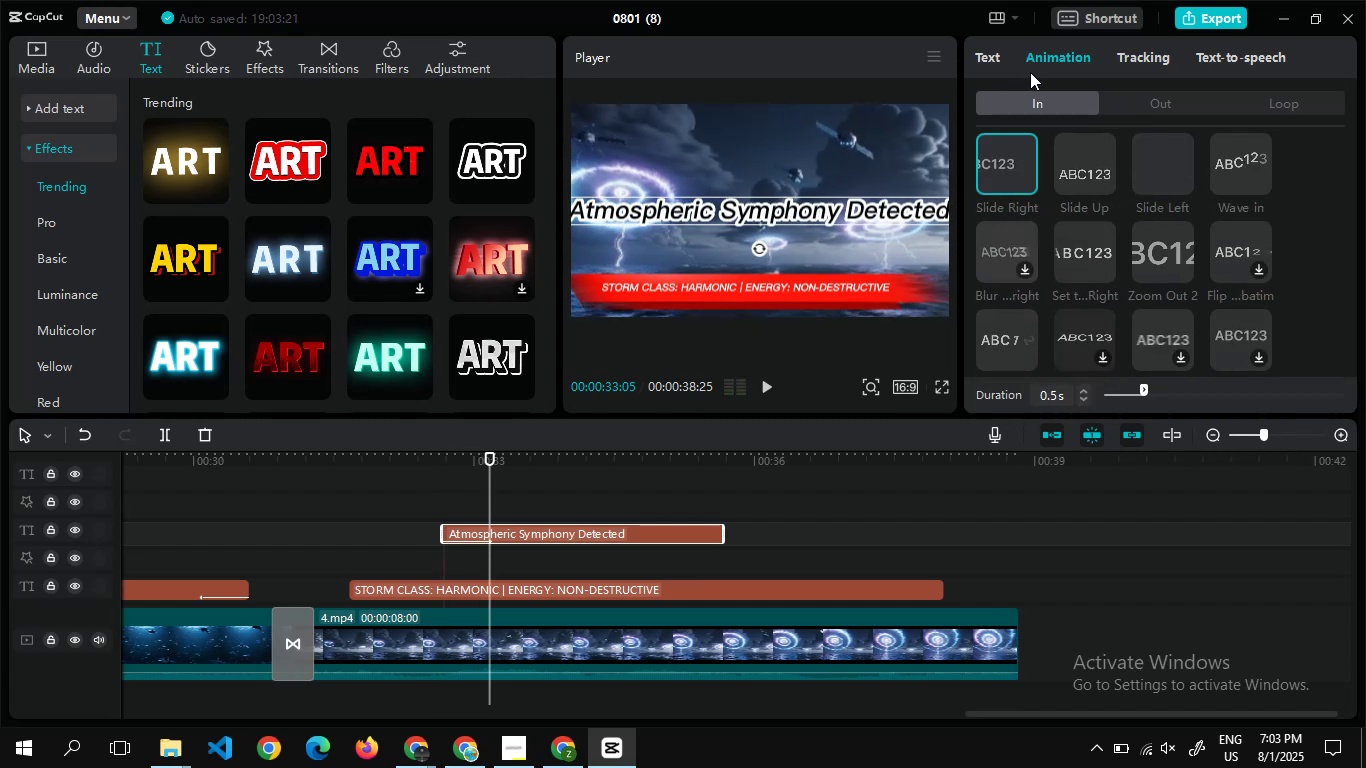 
left_click([1158, 109])
 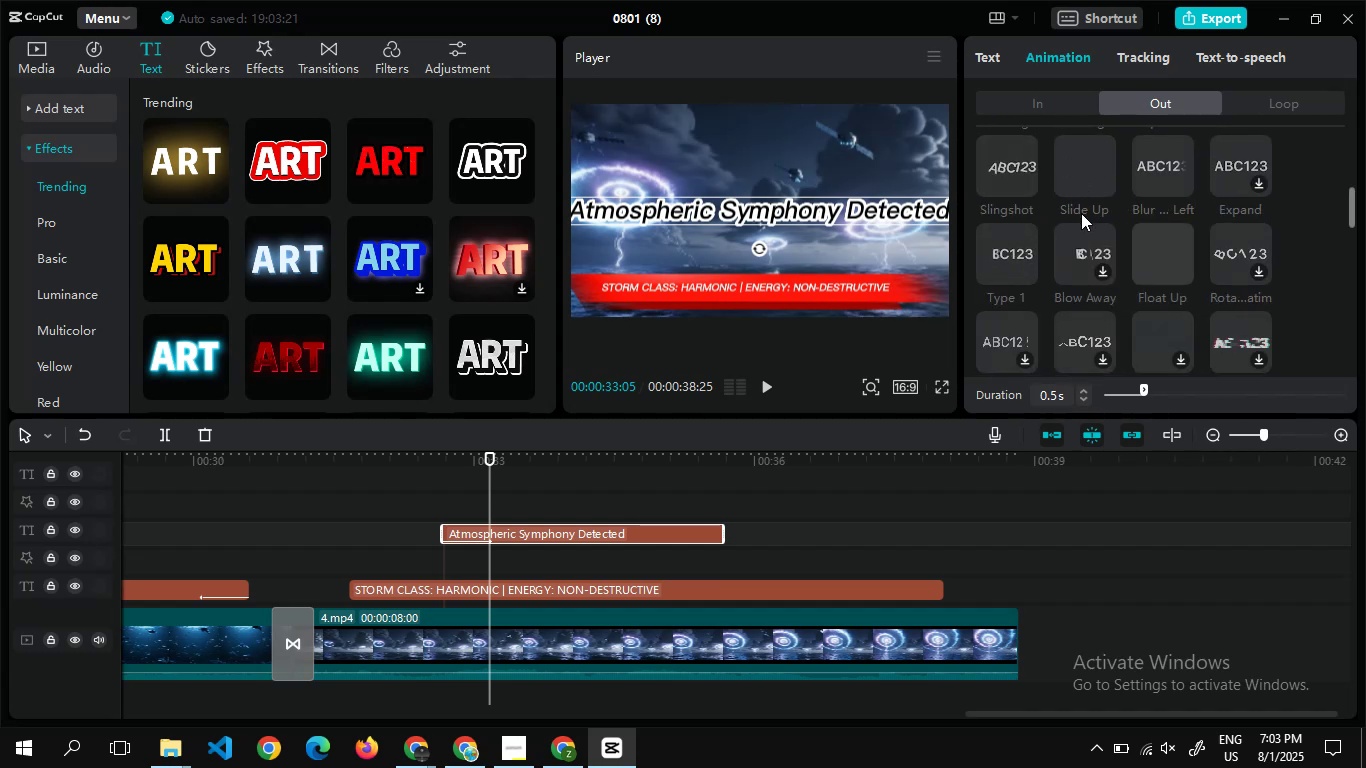 
wait(14.14)
 